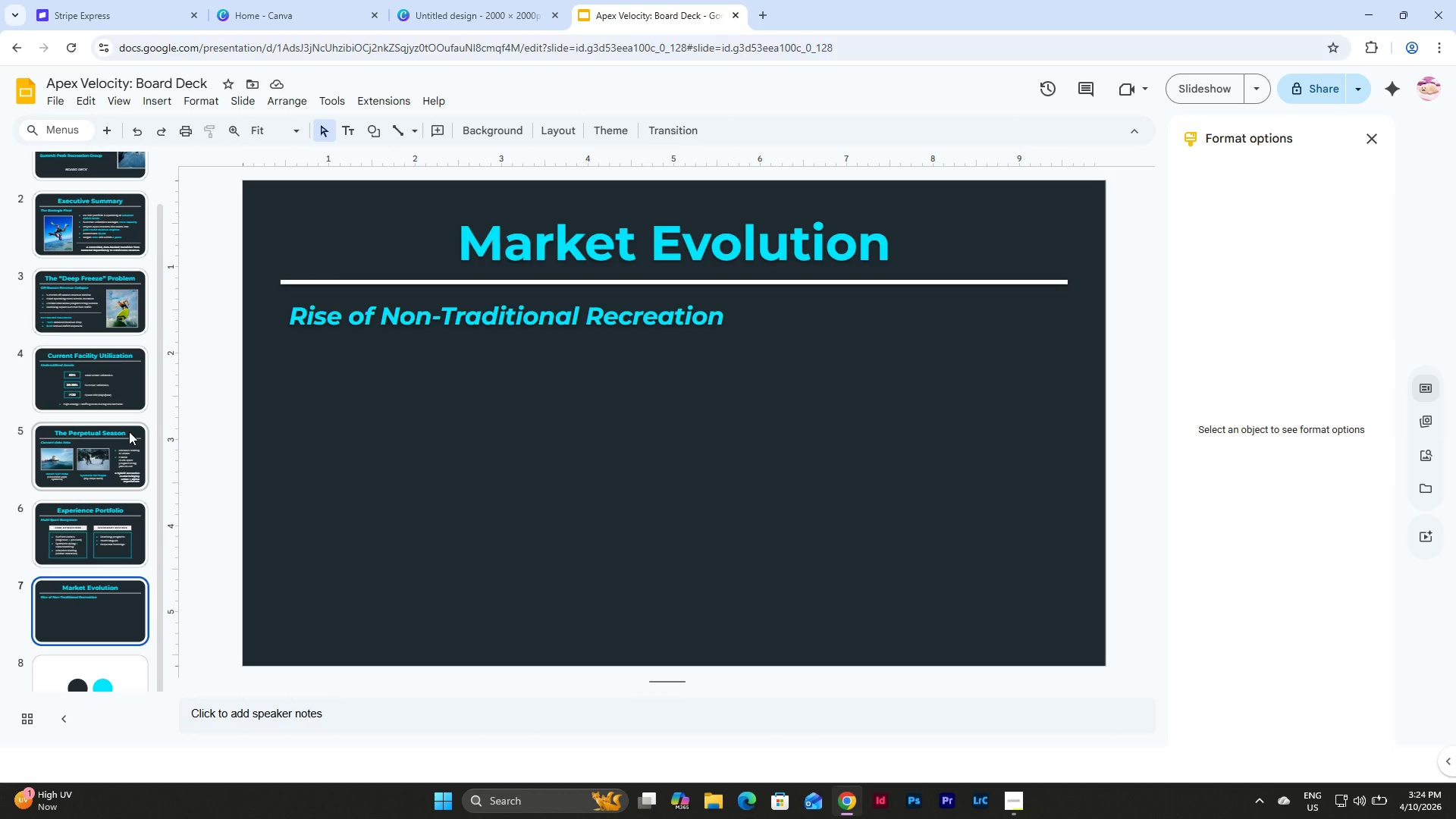 
left_click([118, 619])
 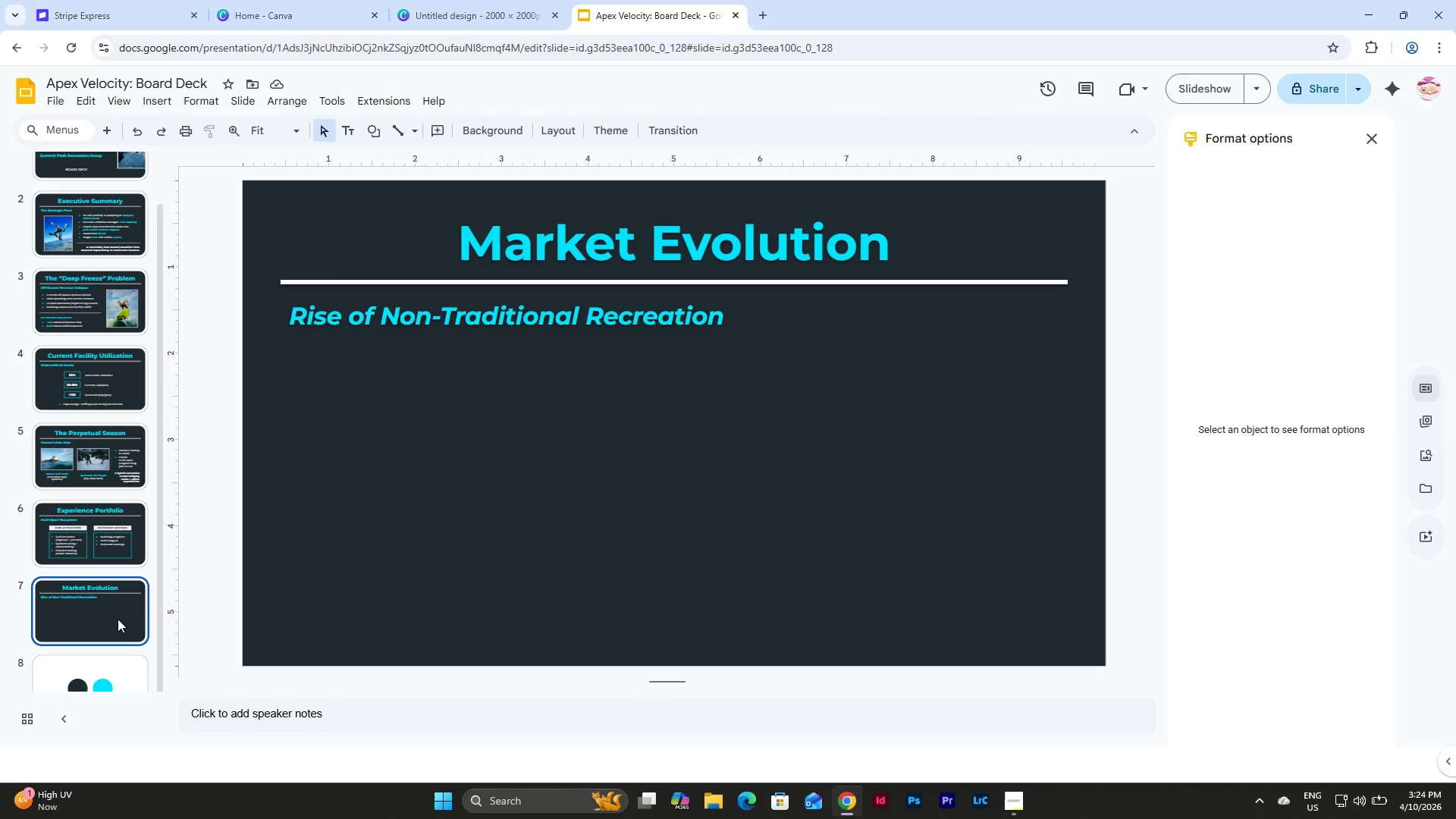 
key(Control+D)
 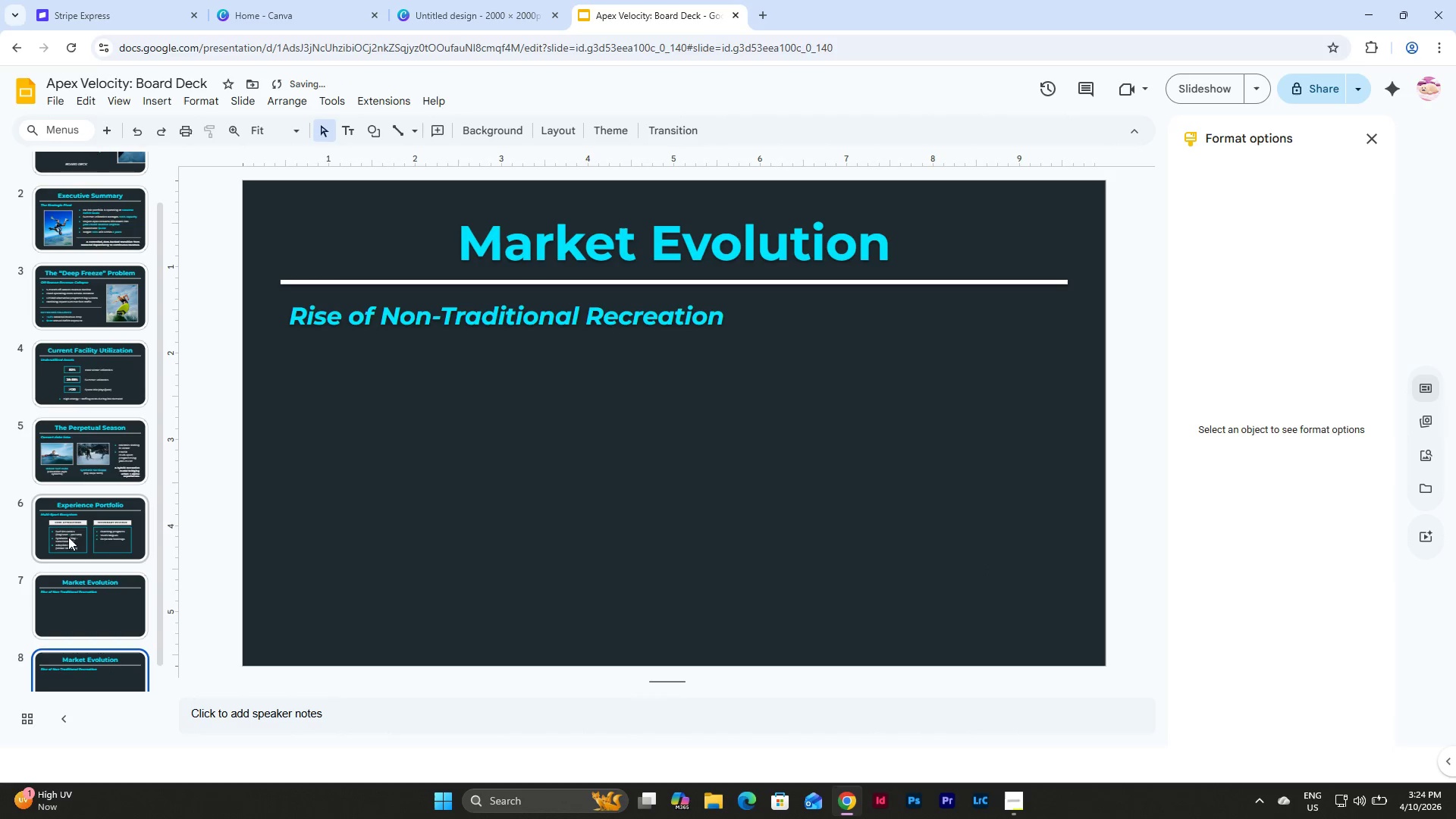 
scroll: coordinate [99, 509], scroll_direction: down, amount: 2.0
 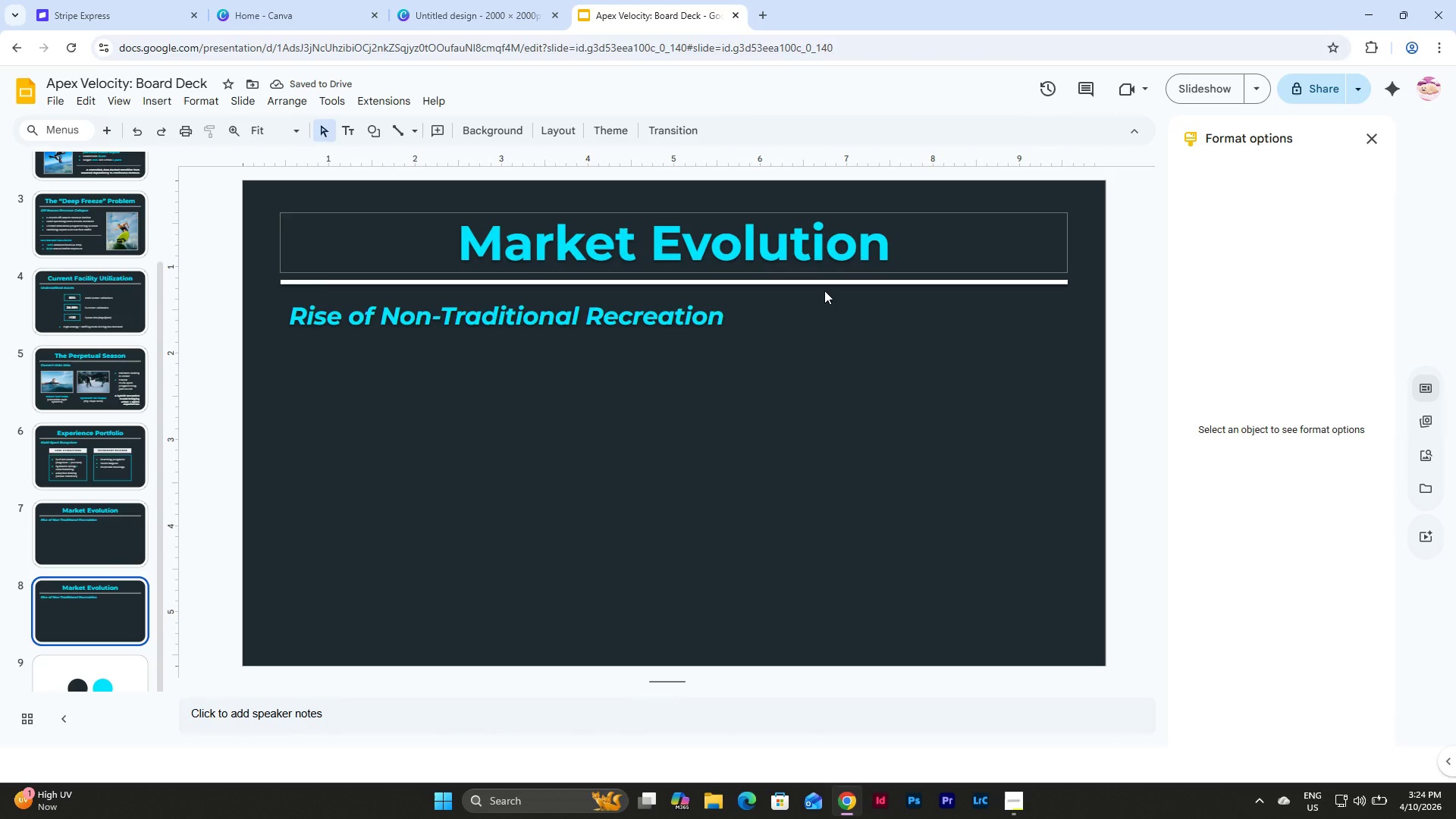 
left_click([852, 256])
 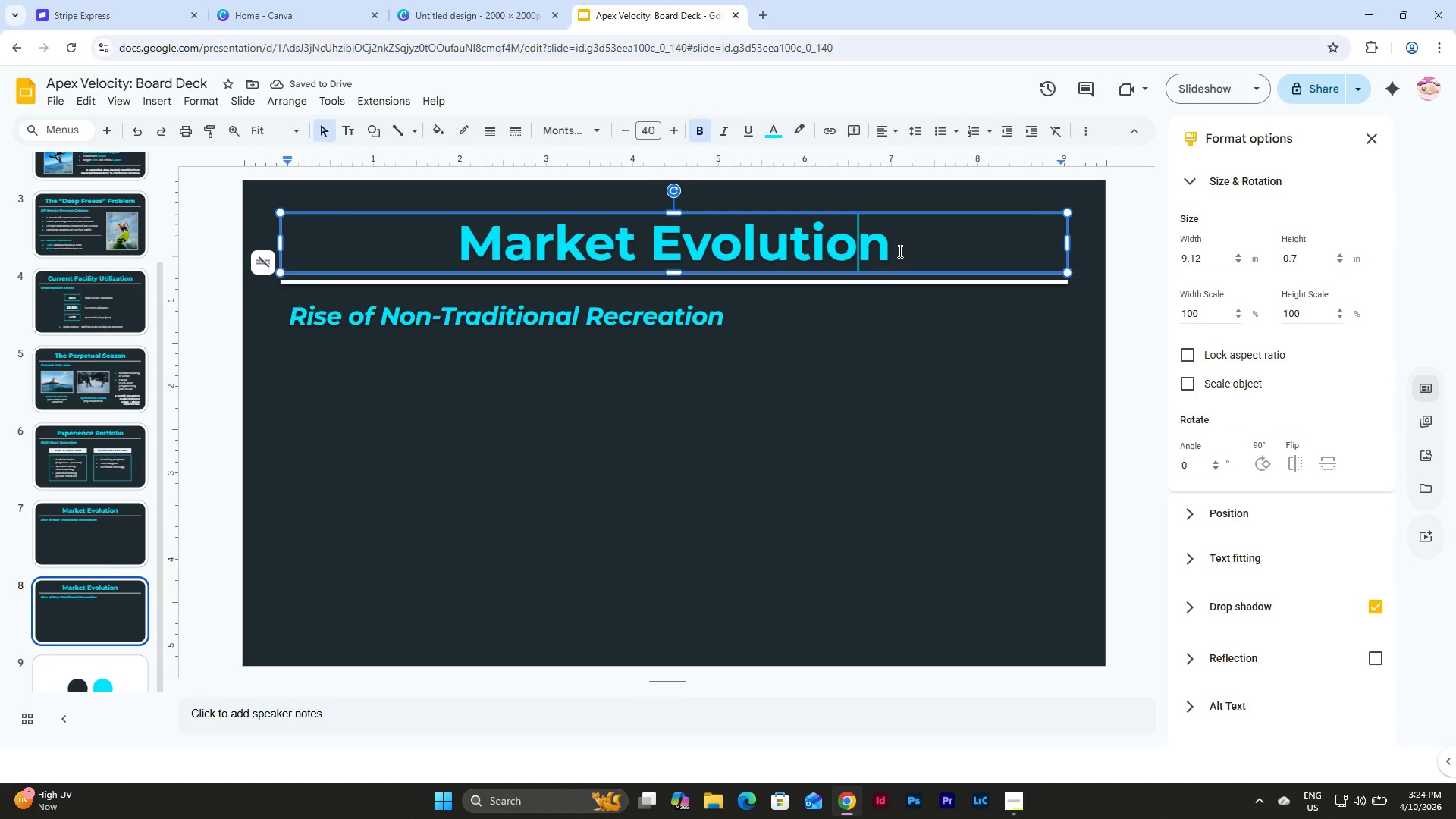 
left_click_drag(start_coordinate=[899, 251], to_coordinate=[419, 236])
 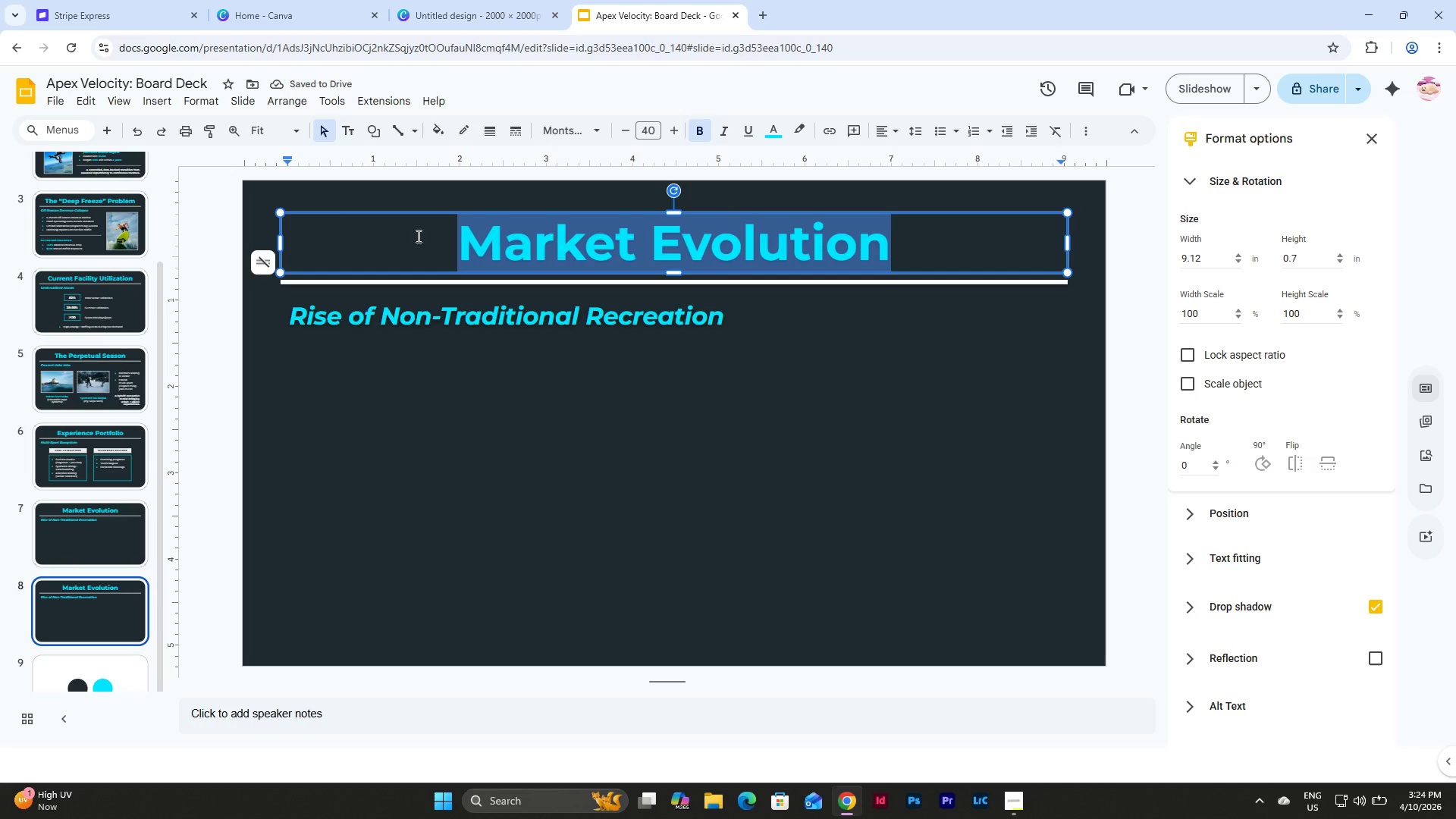 
type(Consumer Behavior Shift)
 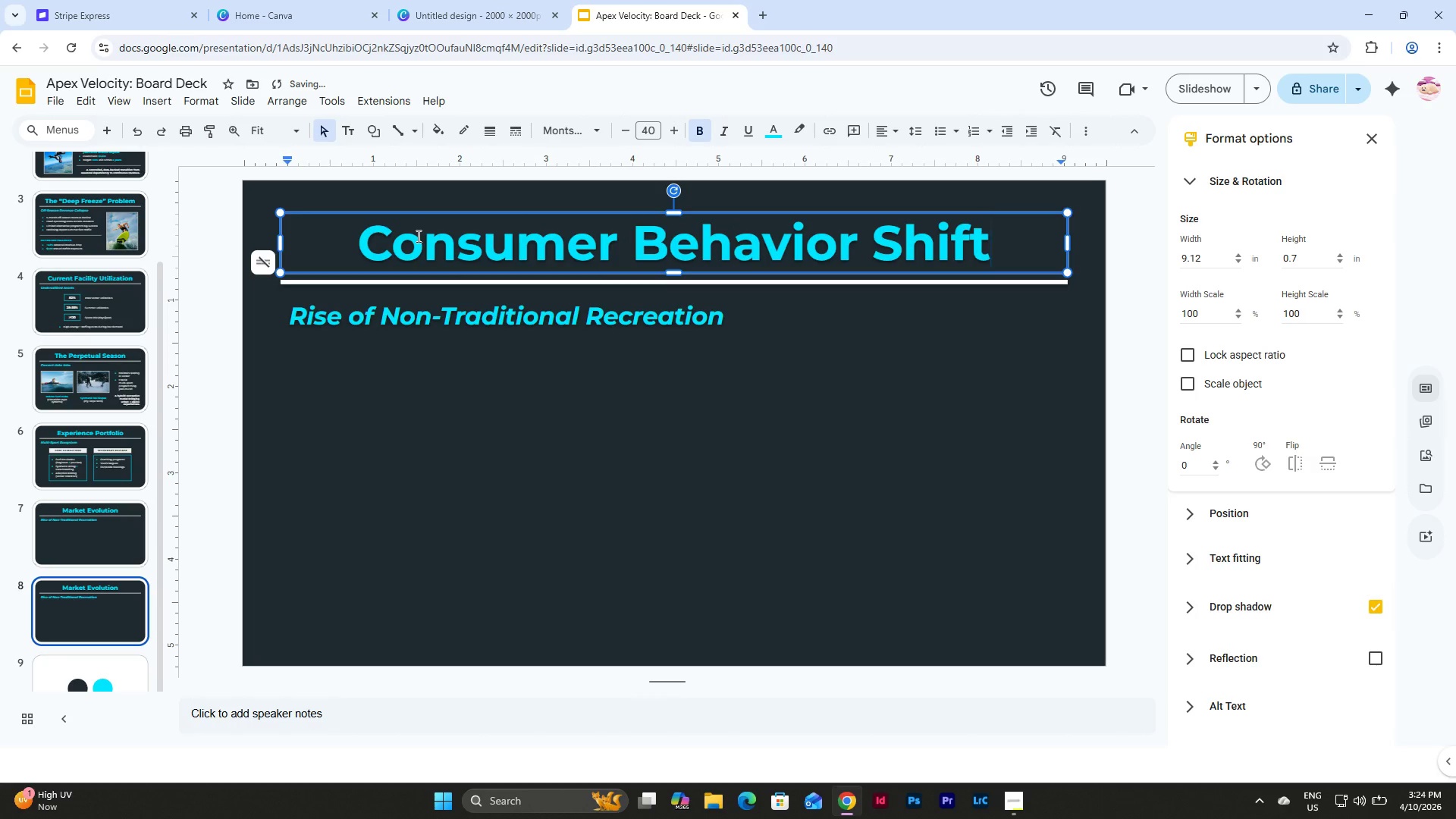 
left_click([86, 551])
 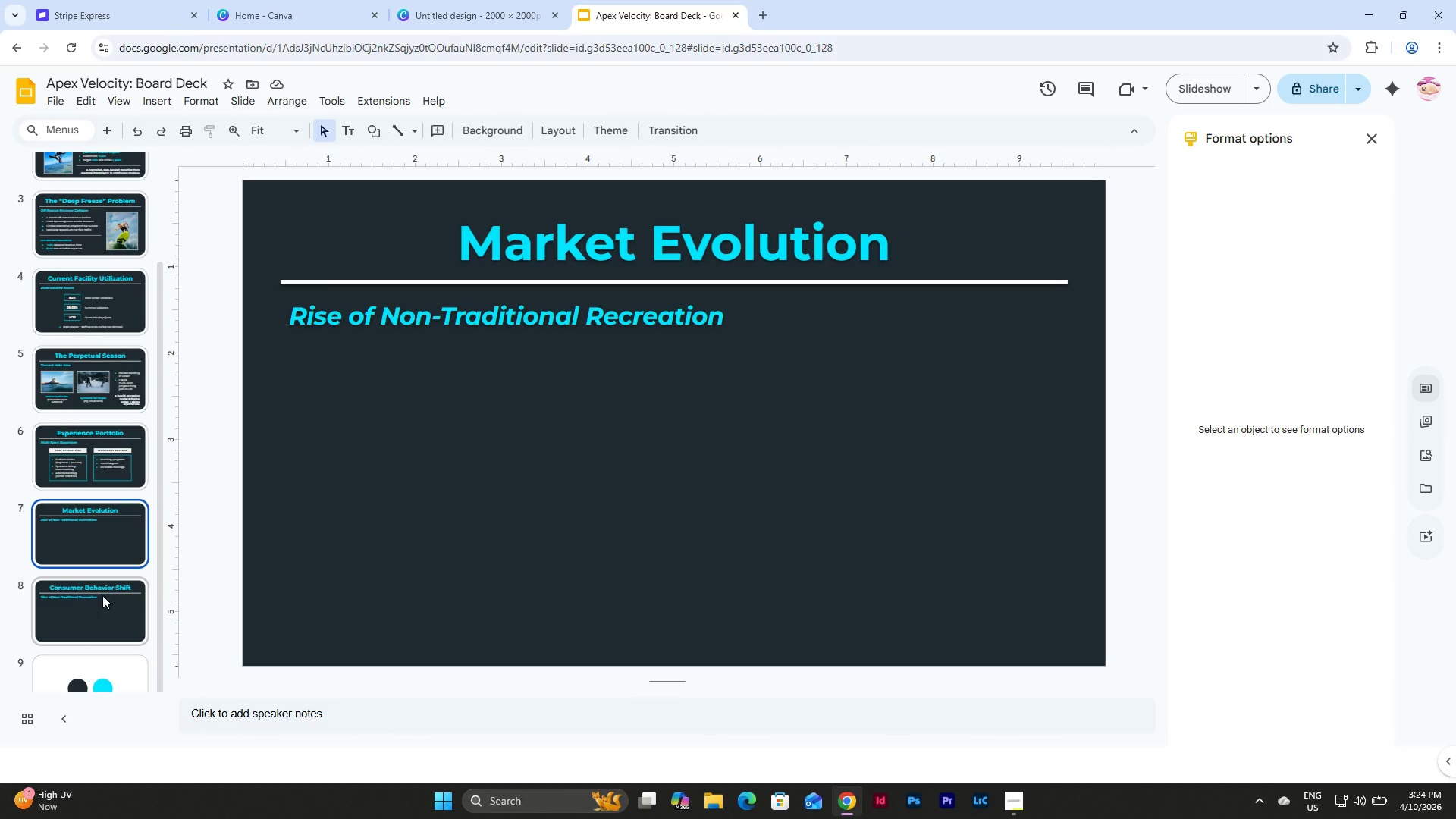 
left_click([103, 613])
 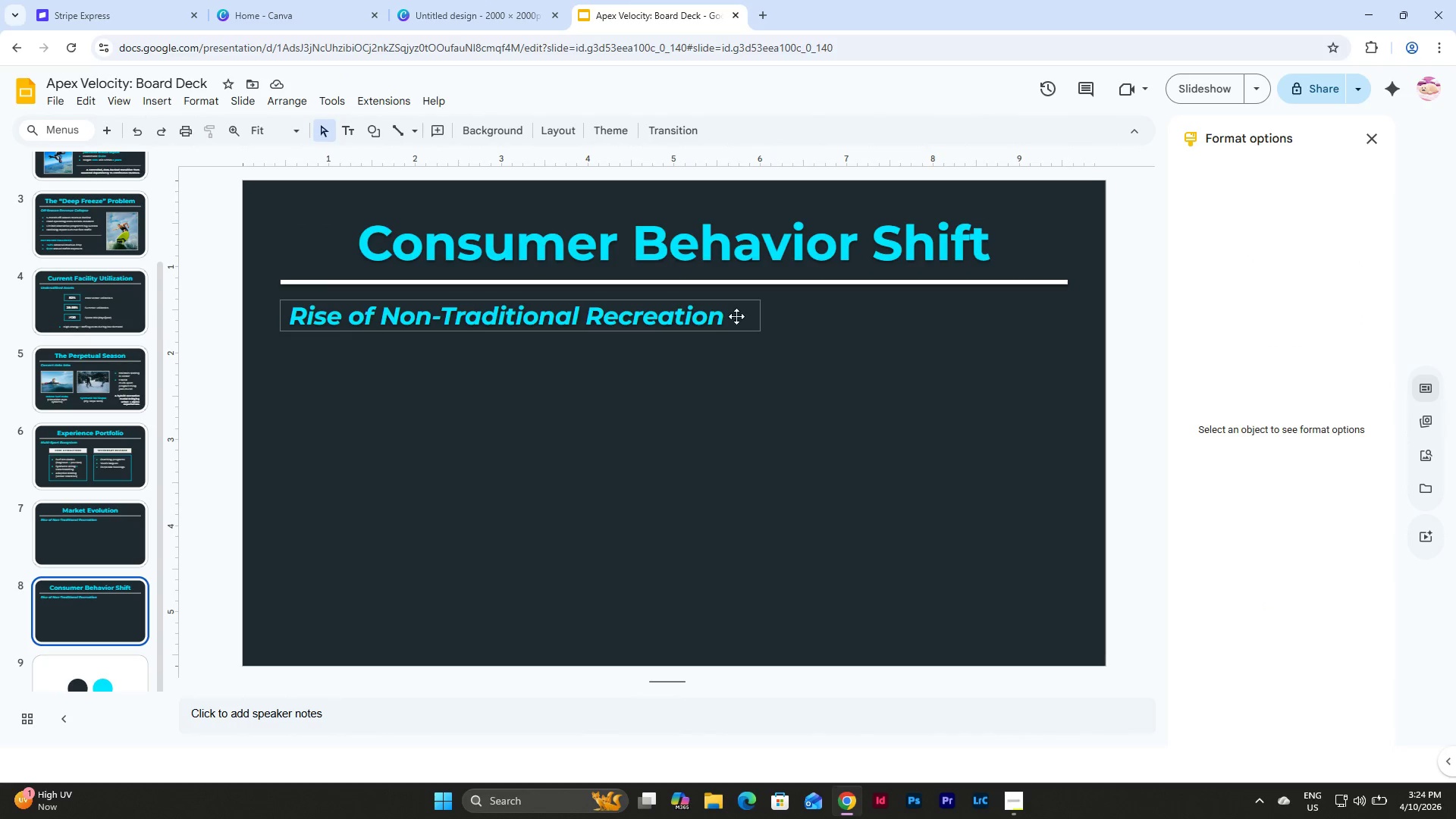 
left_click_drag(start_coordinate=[719, 317], to_coordinate=[293, 322])
 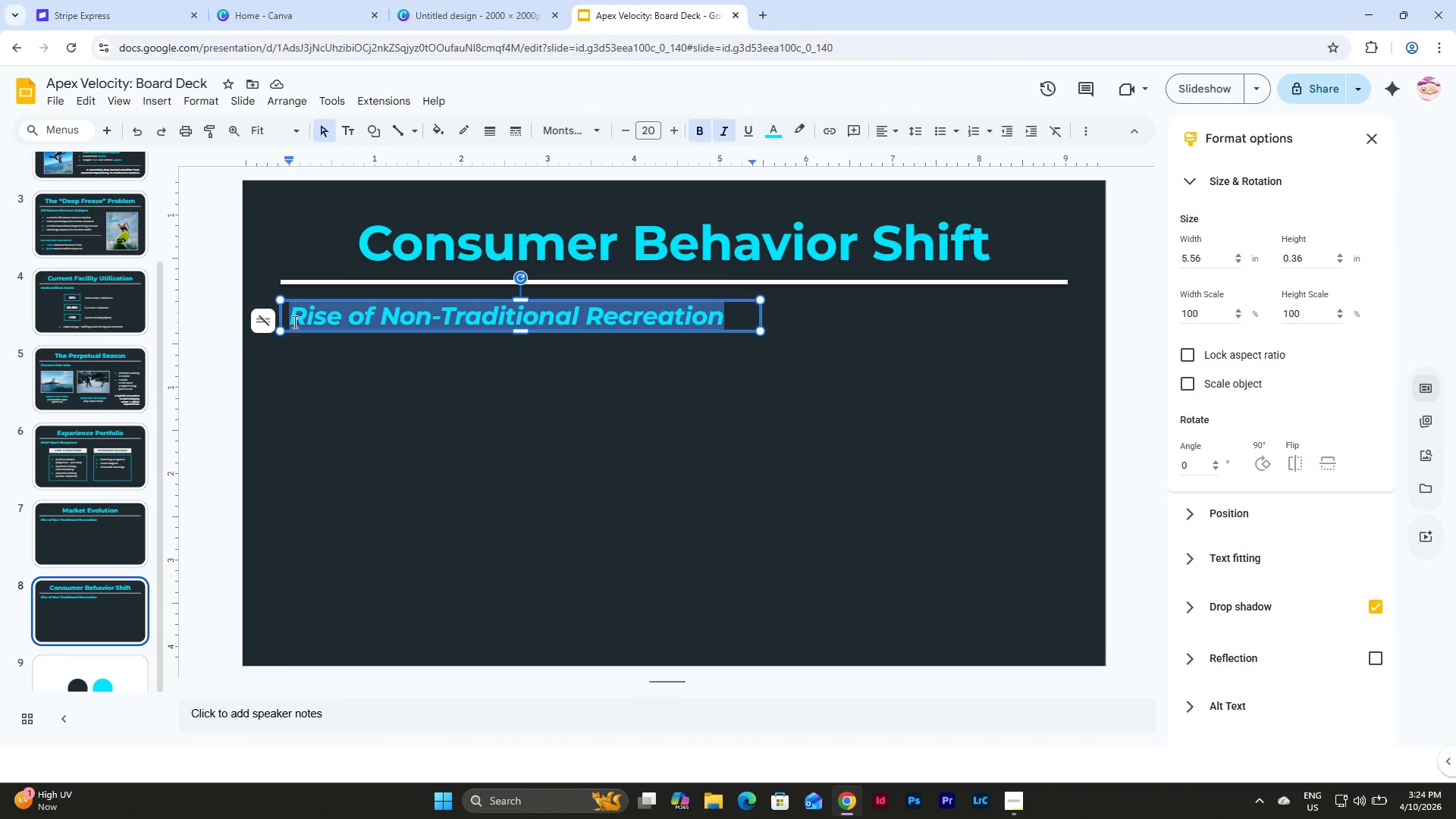 
type(The Experience Economyu)
key(Backspace)
key(Backspace)
type(y)
 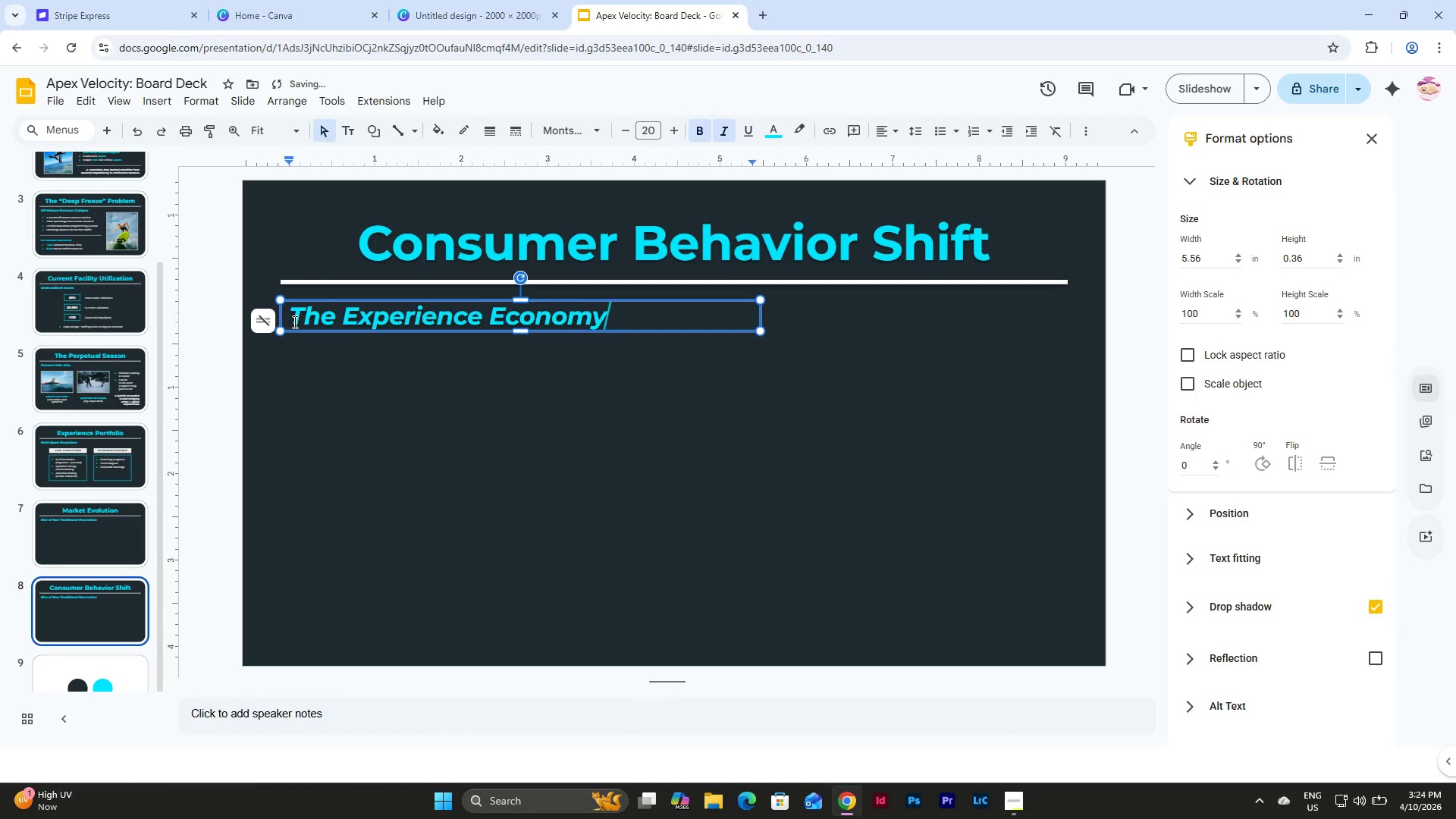 
wait(16.92)
 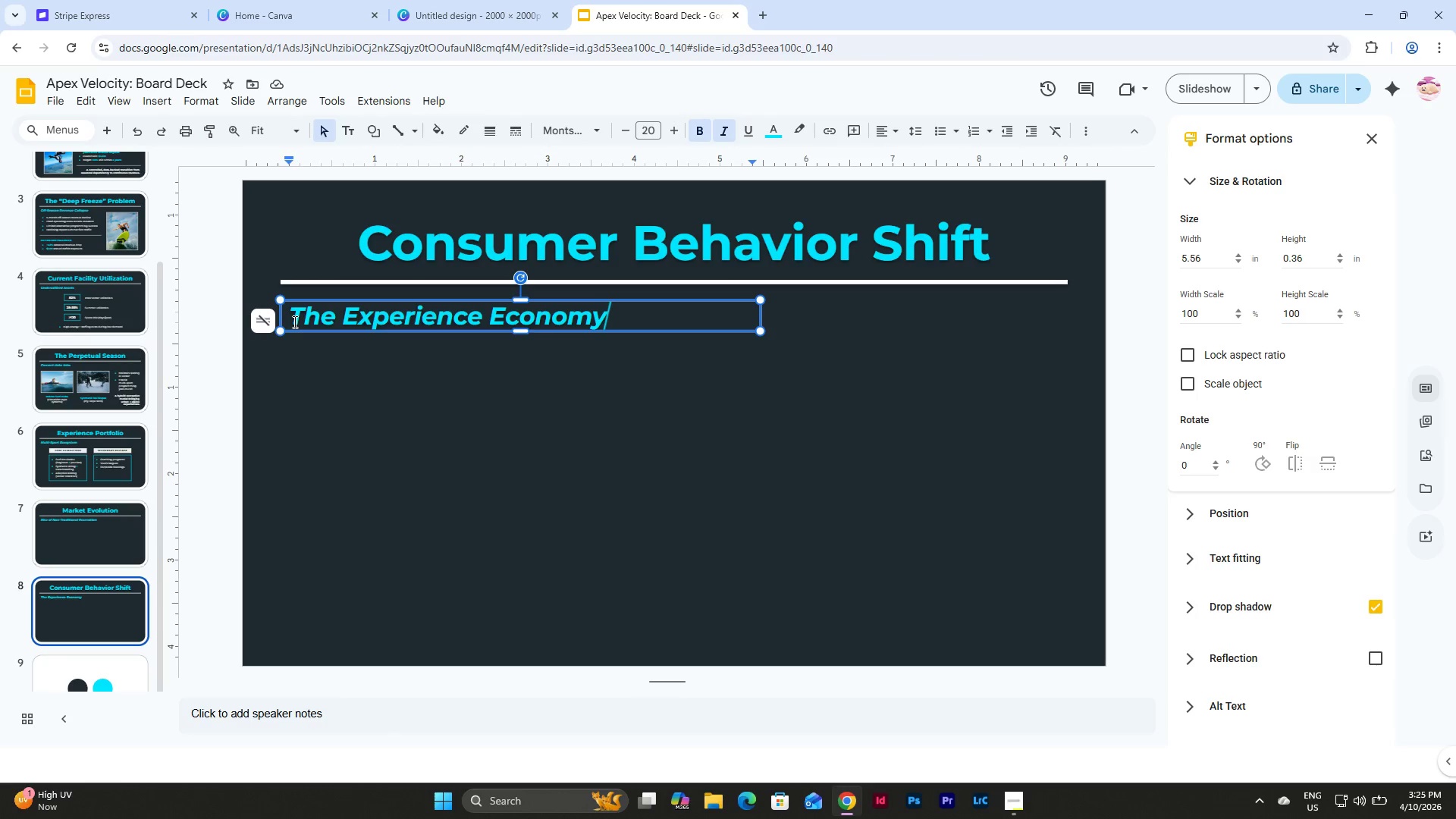 
scroll: coordinate [79, 442], scroll_direction: down, amount: 3.0
 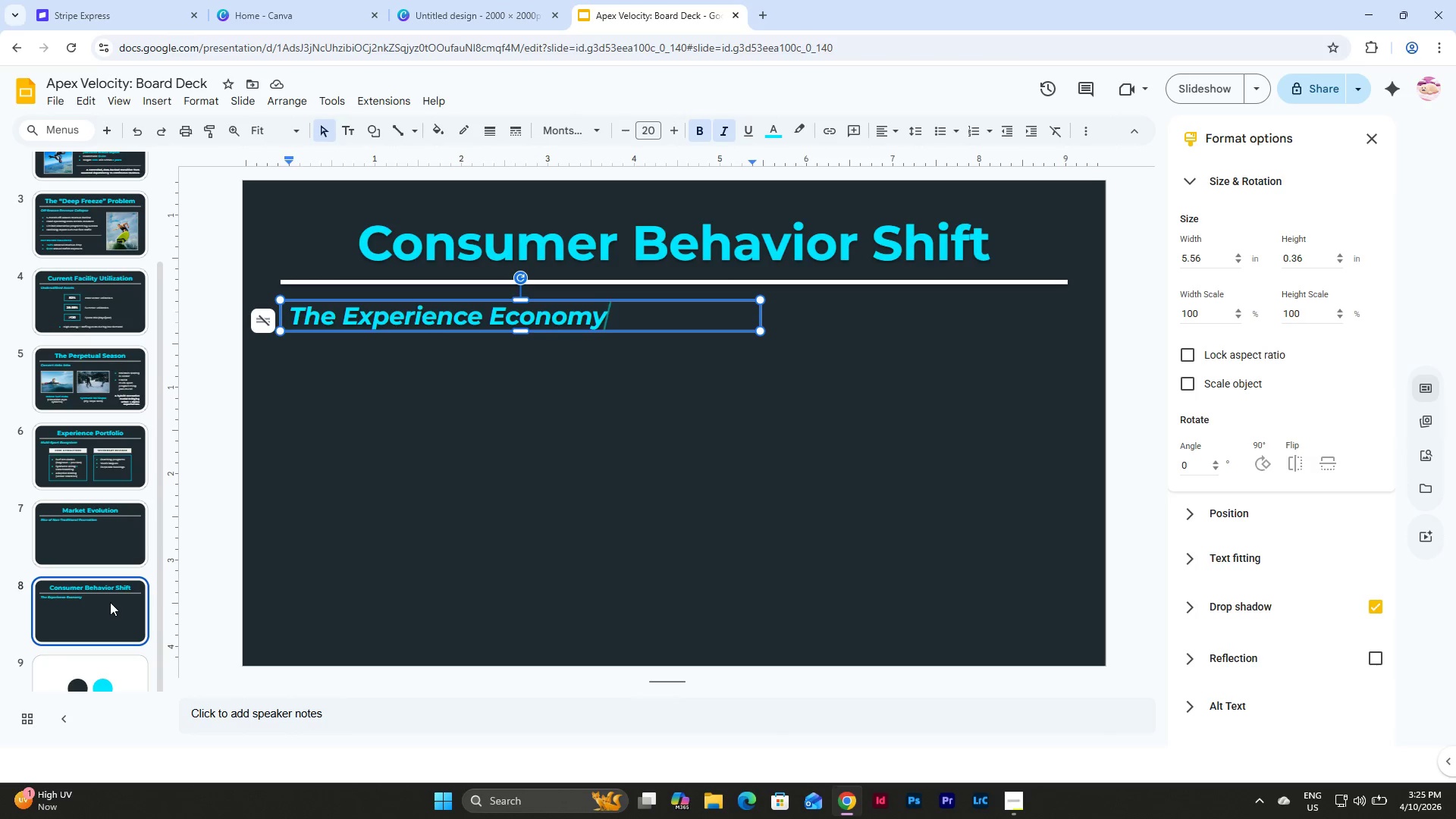 
key(Control+D)
 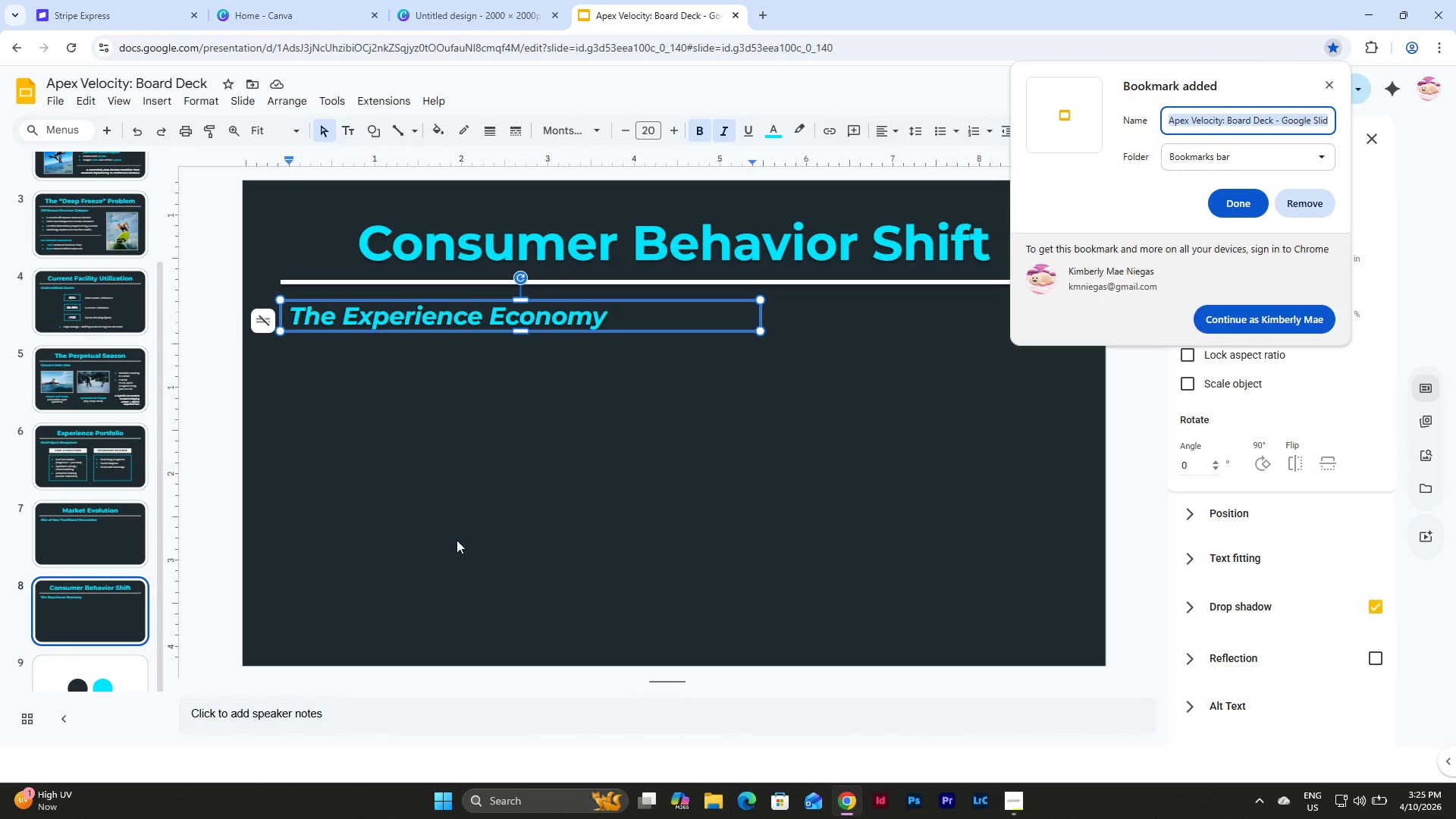 
left_click([457, 540])
 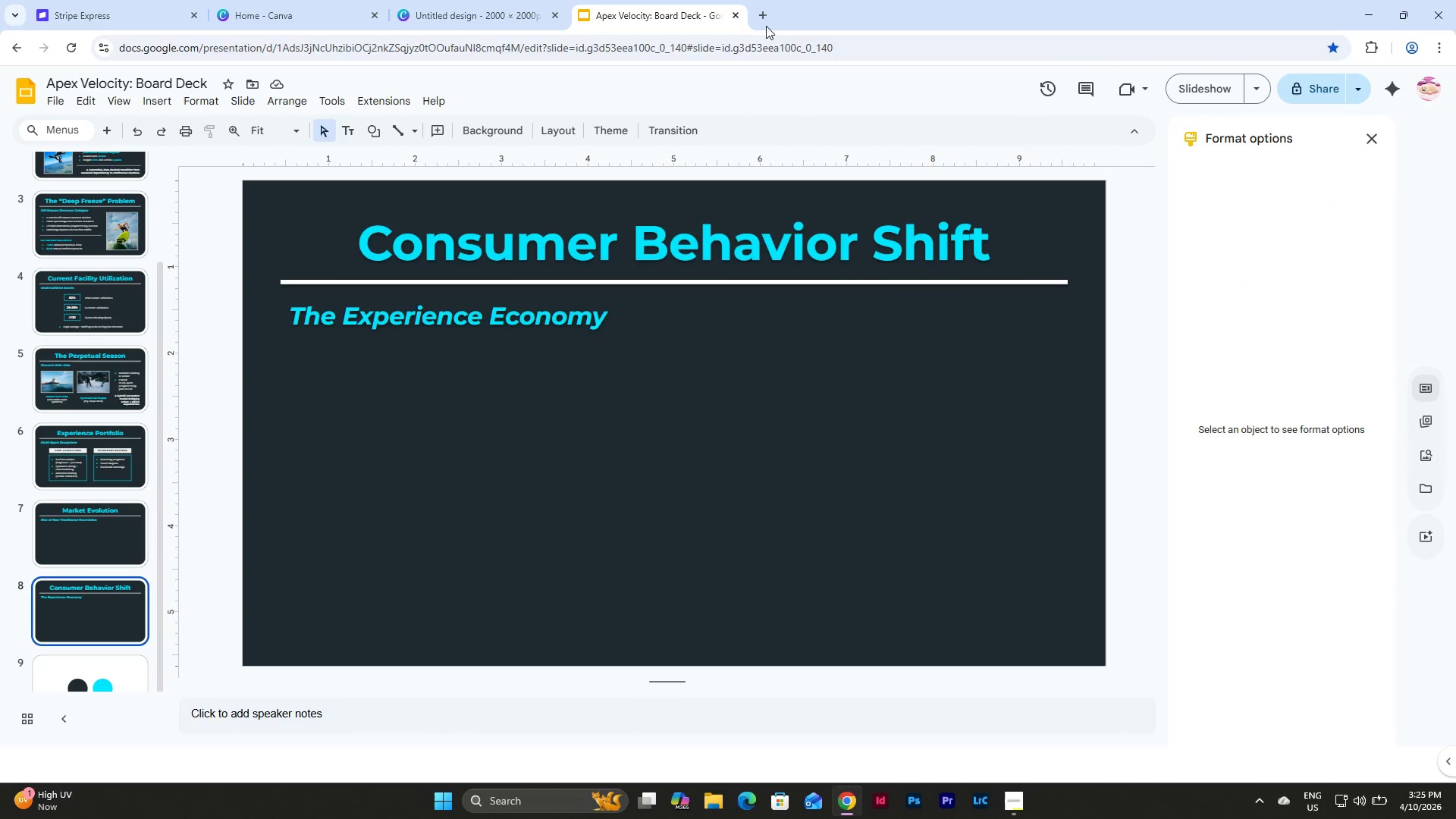 
left_click([765, 13])
 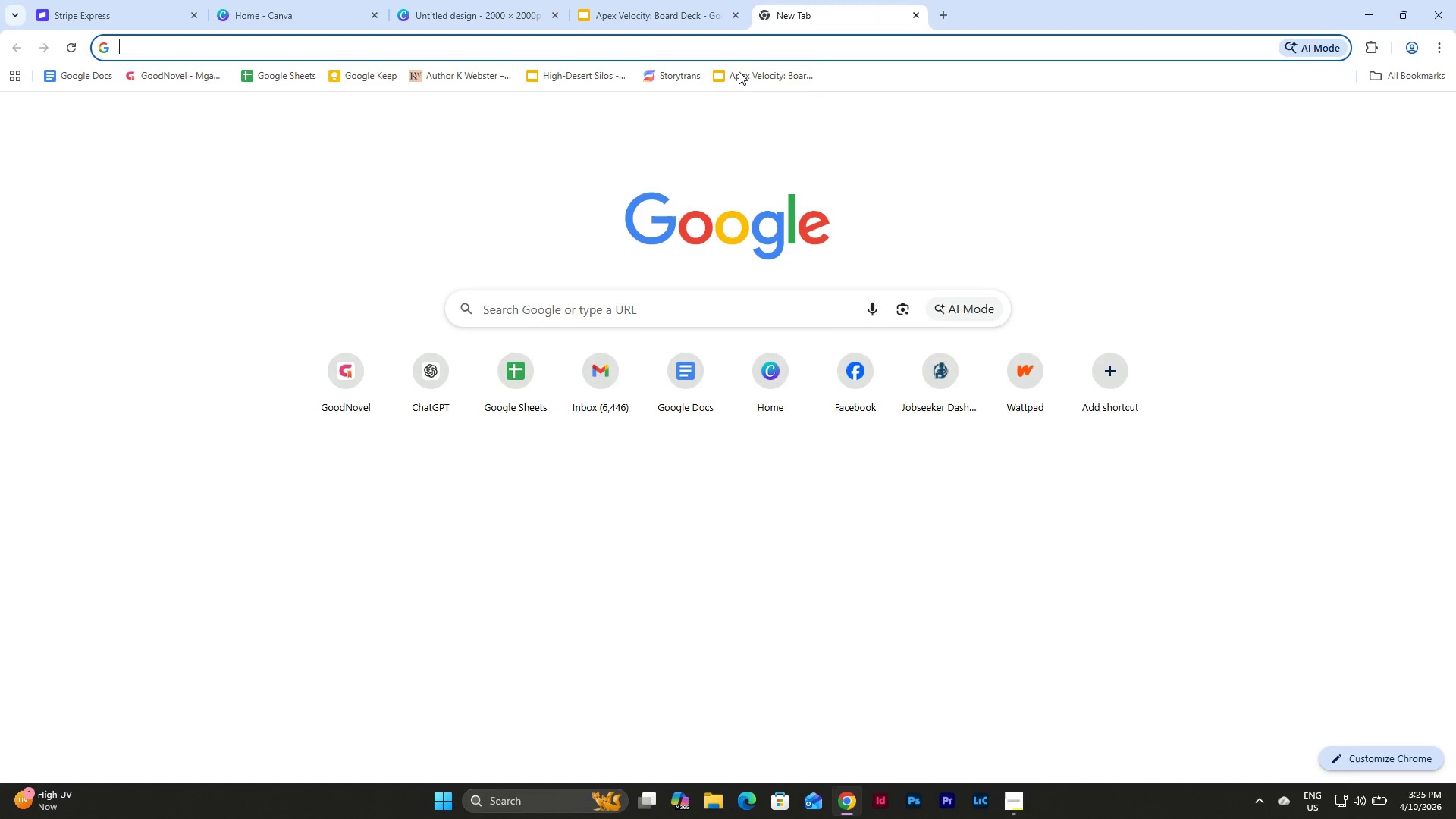 
double_click([746, 78])
 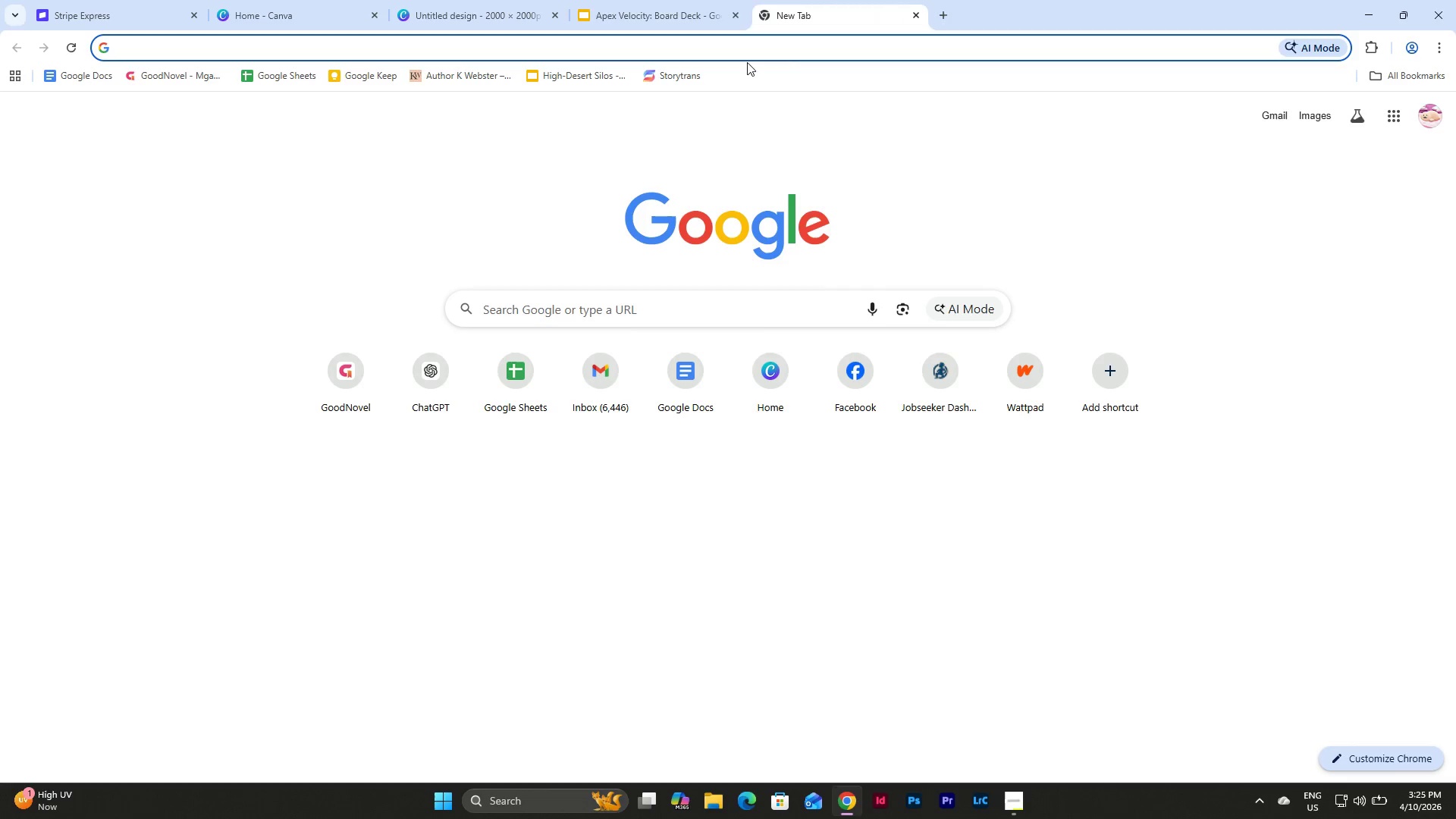 
double_click([657, 0])
 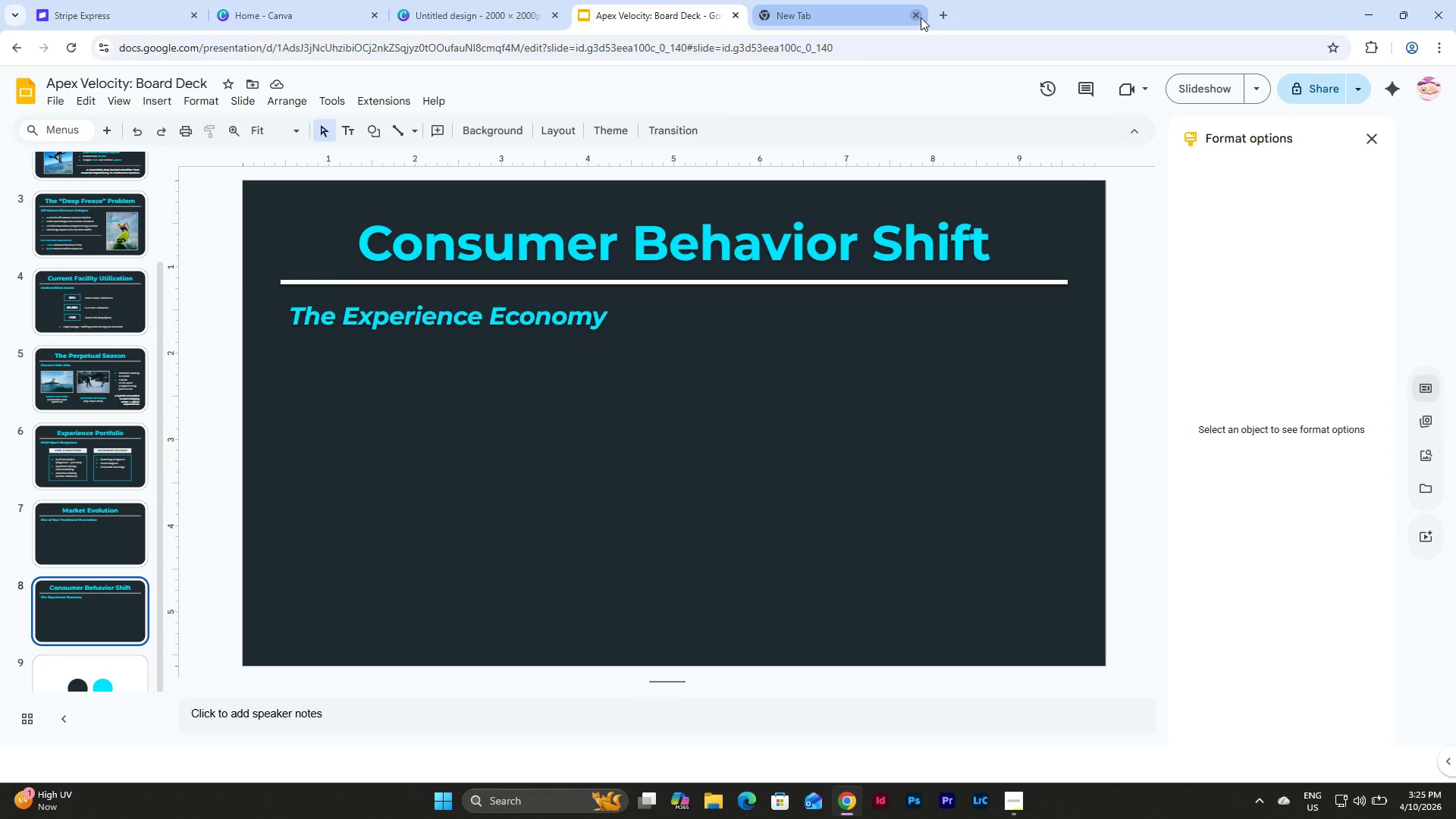 
left_click([915, 17])
 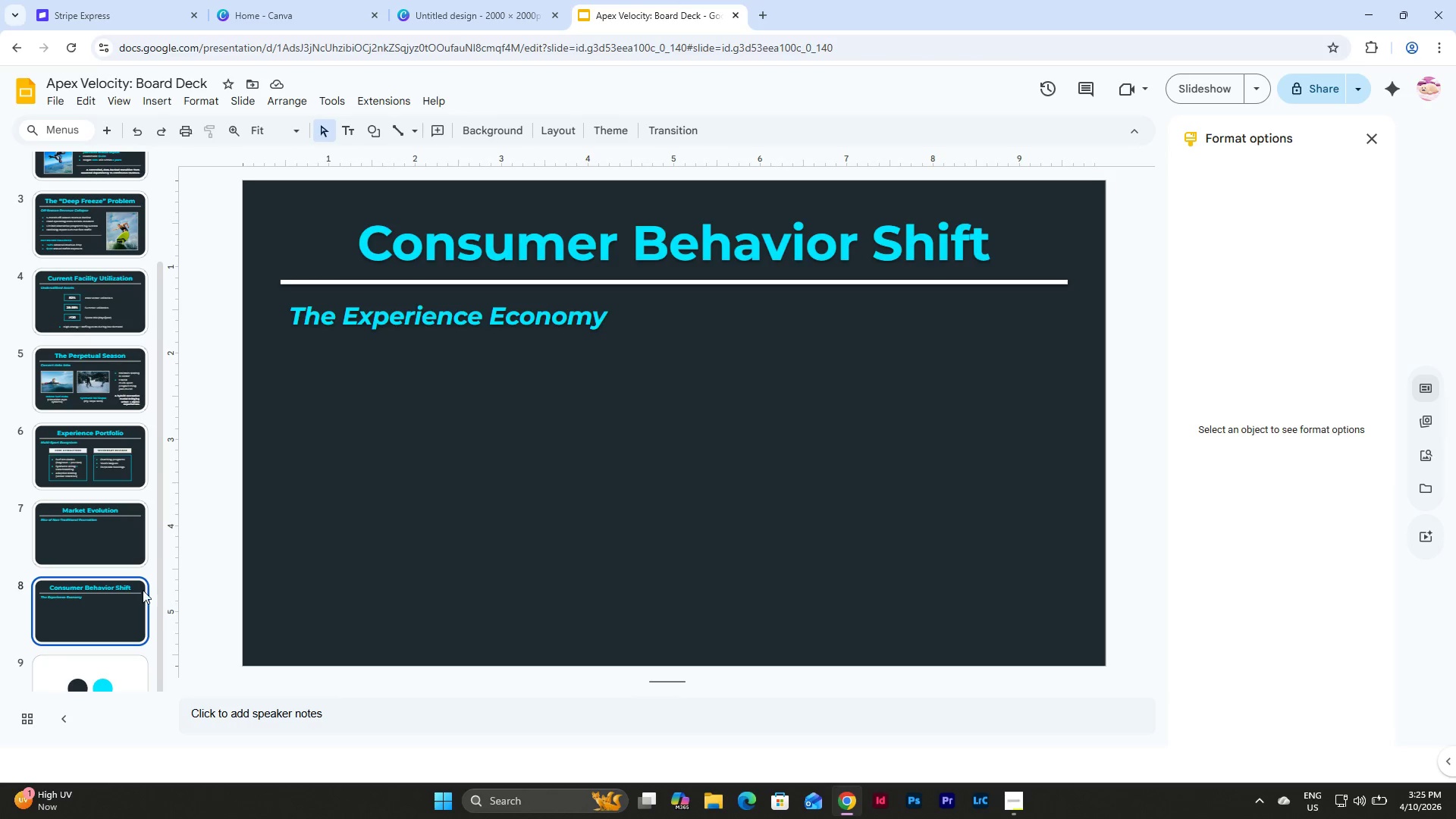 
left_click([107, 606])
 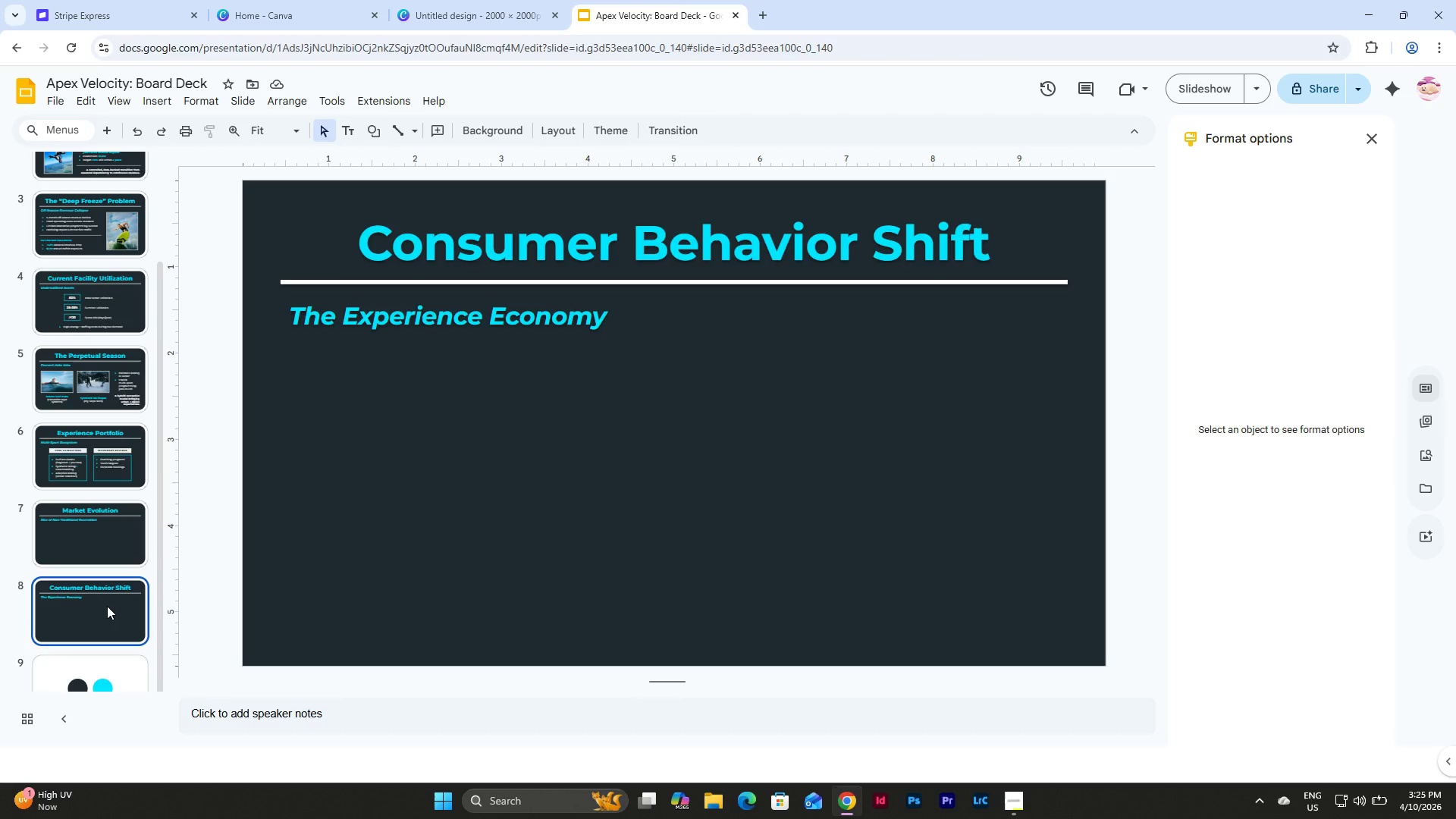 
key(Control+D)
 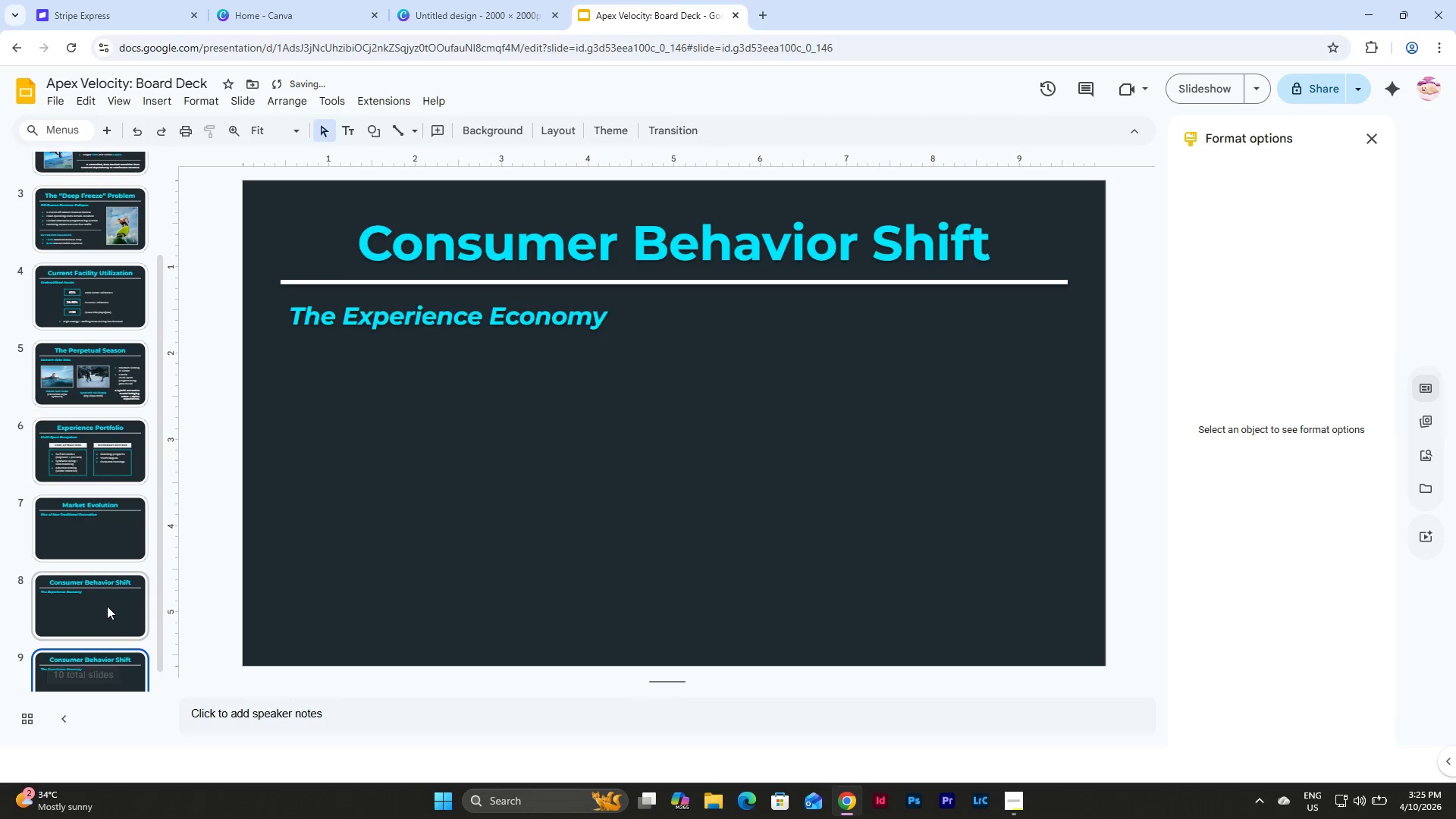 
scroll: coordinate [108, 604], scroll_direction: down, amount: 1.0
 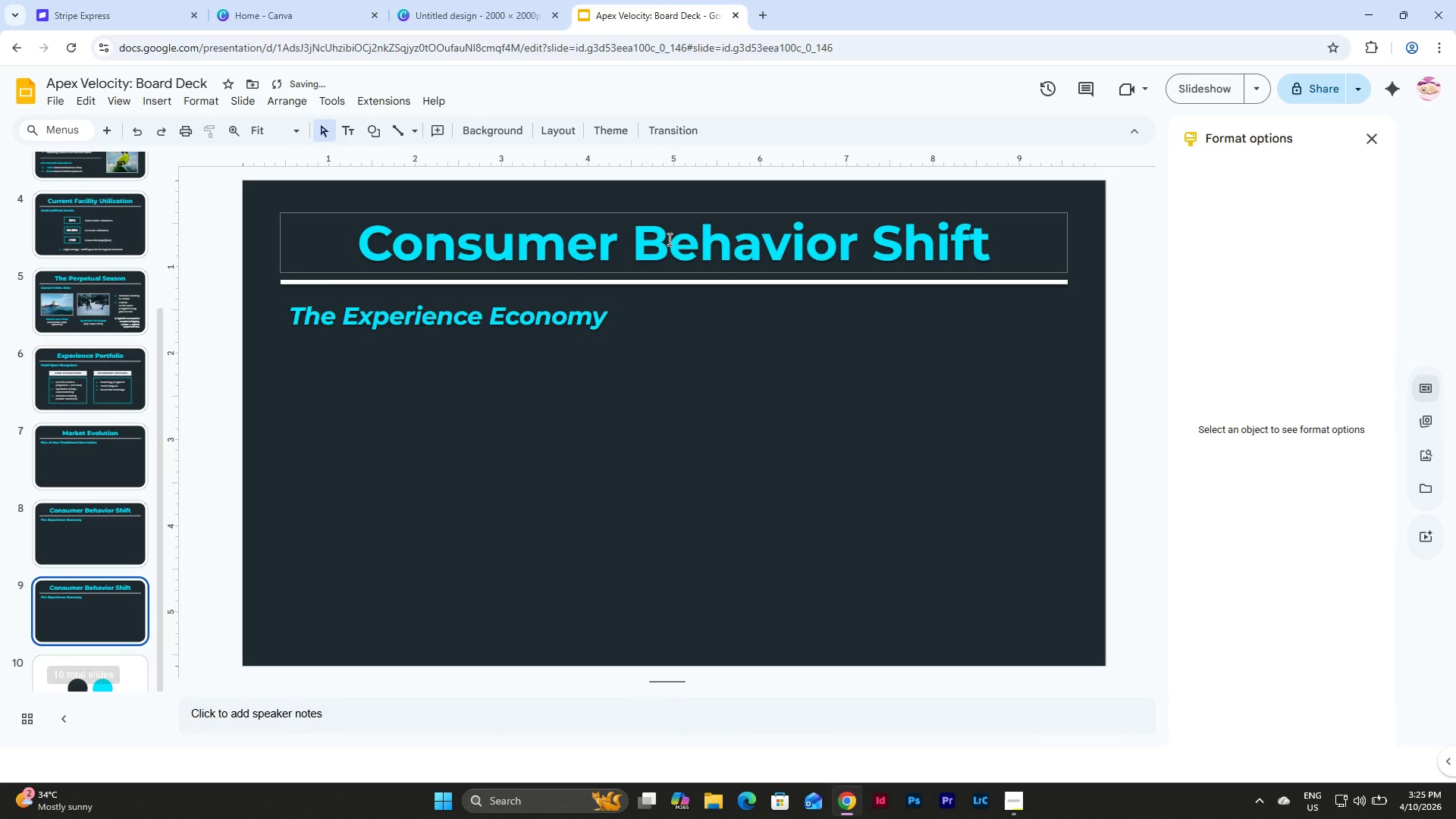 
left_click([668, 239])
 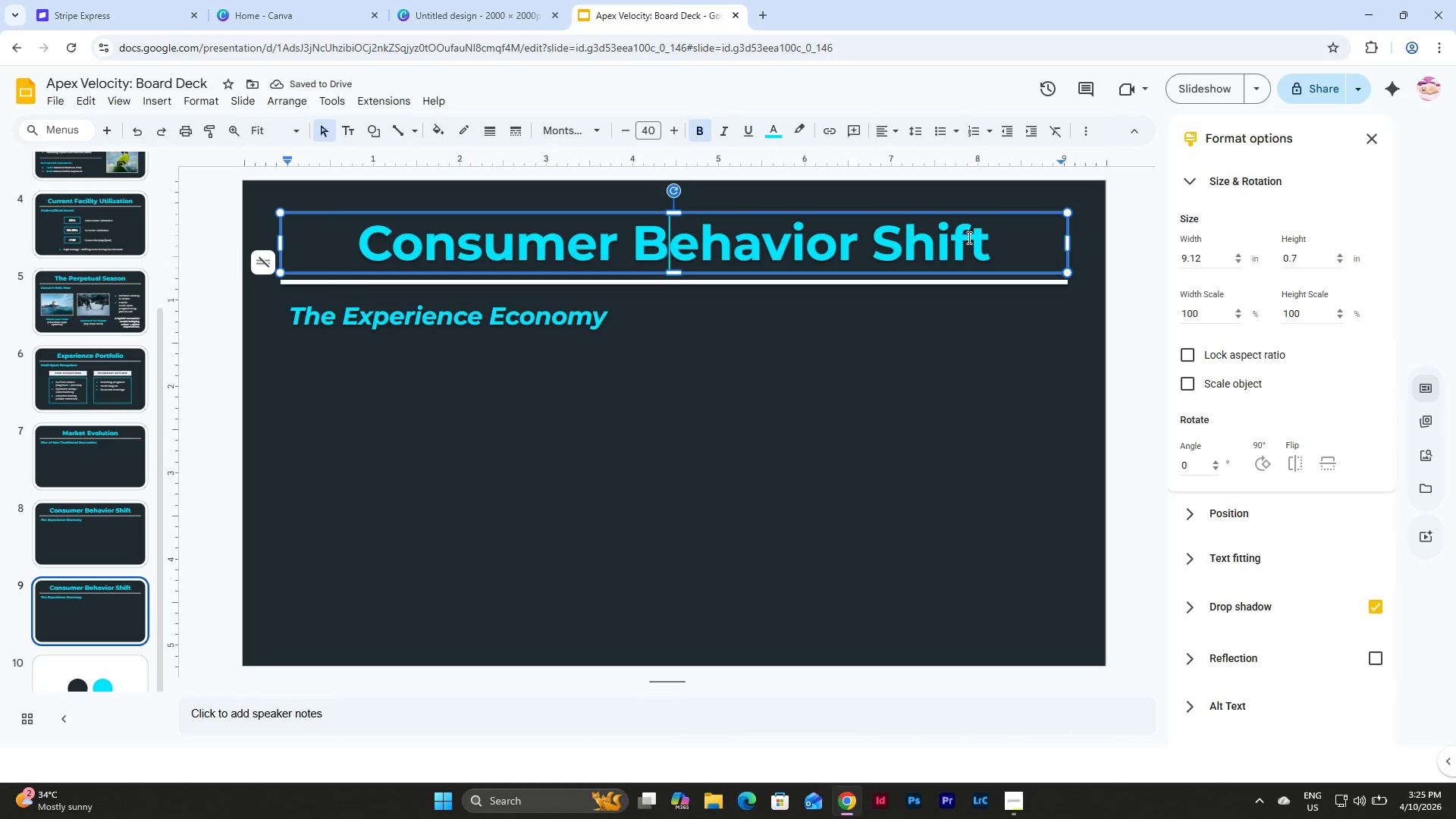 
left_click_drag(start_coordinate=[992, 239], to_coordinate=[346, 245])
 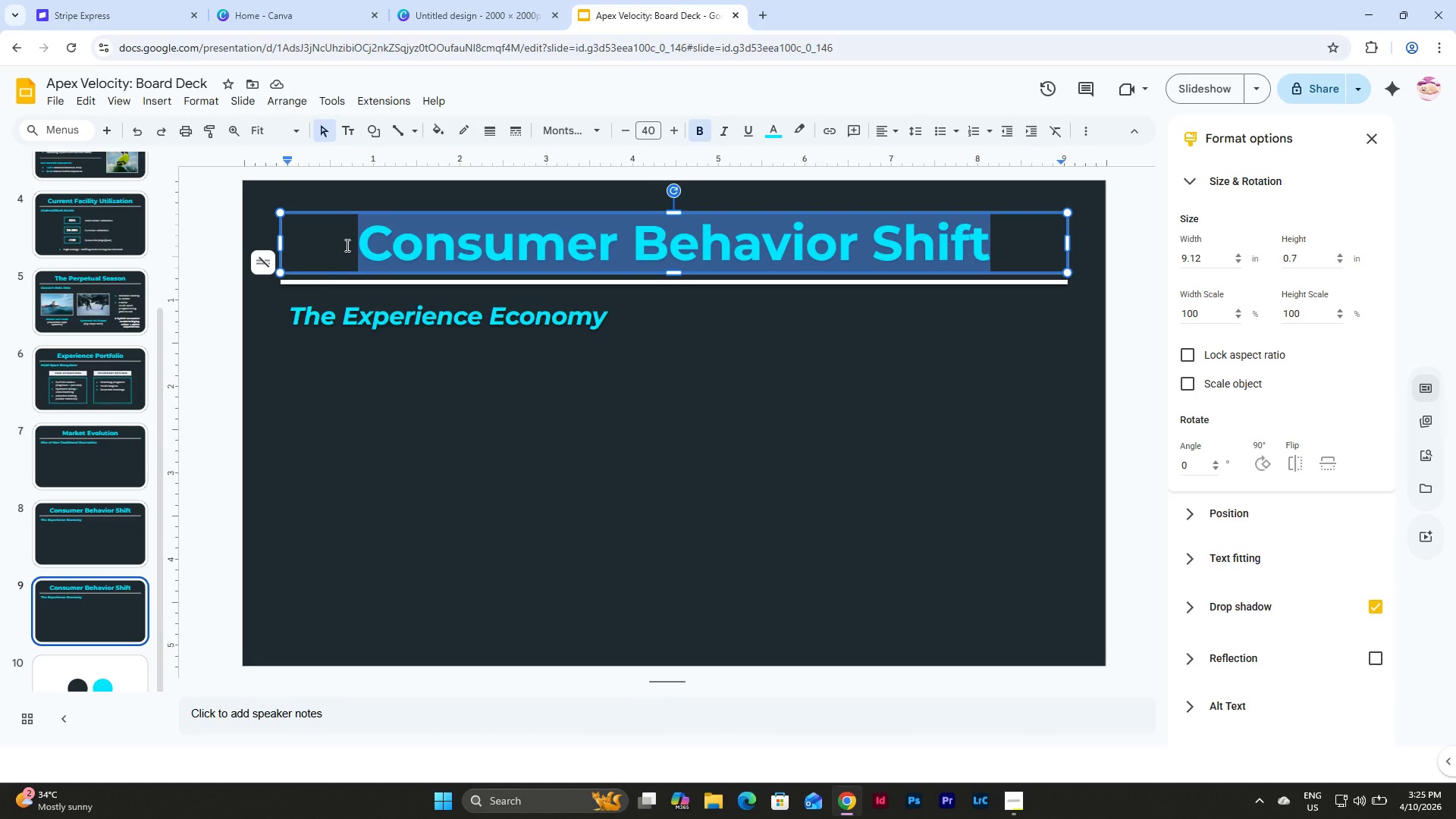 
type(Target Market Segement)
key(Backspace)
key(Backspace)
key(Backspace)
key(Backspace)
key(Backspace)
type(ments)
 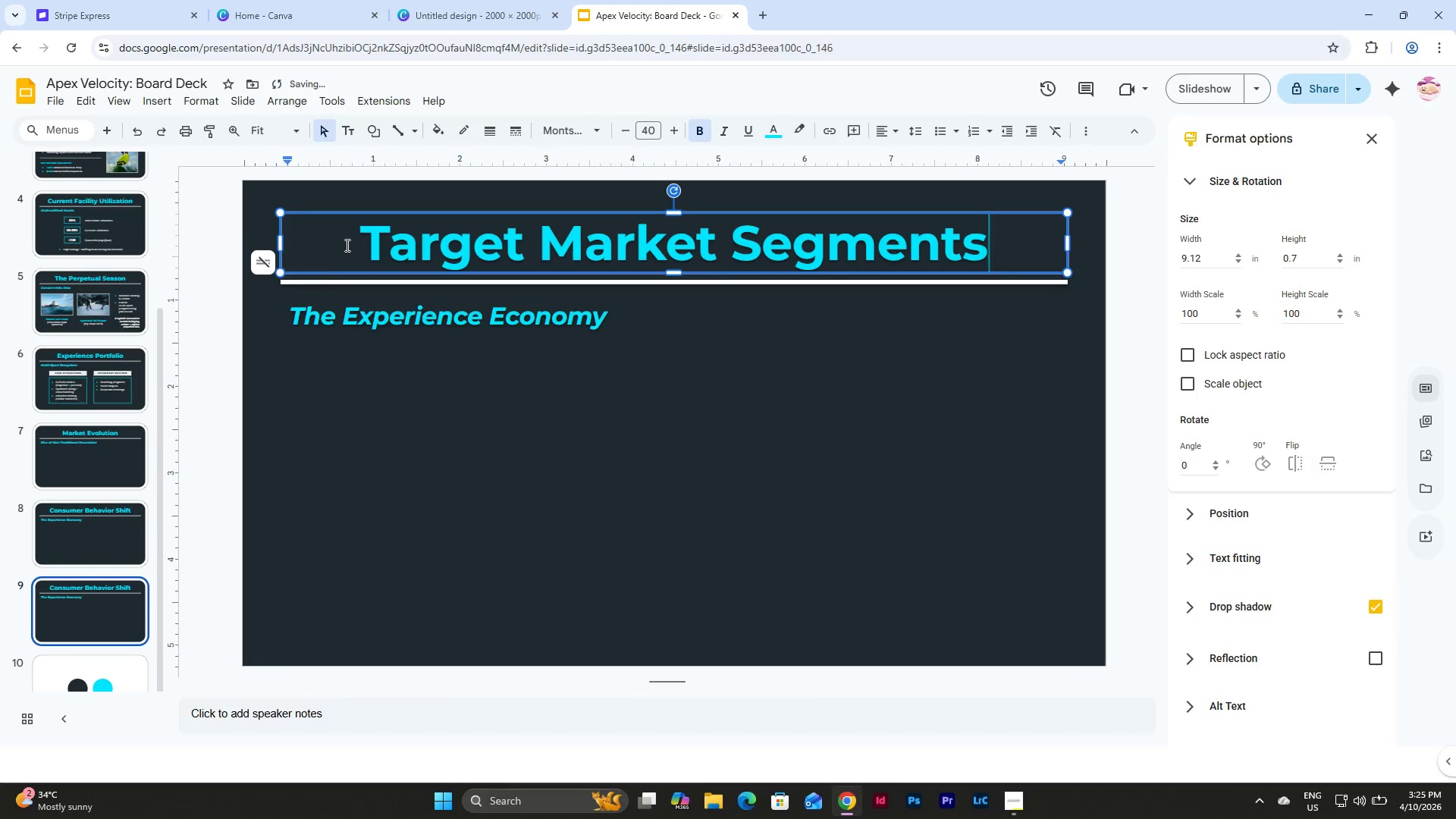 
wait(5.48)
 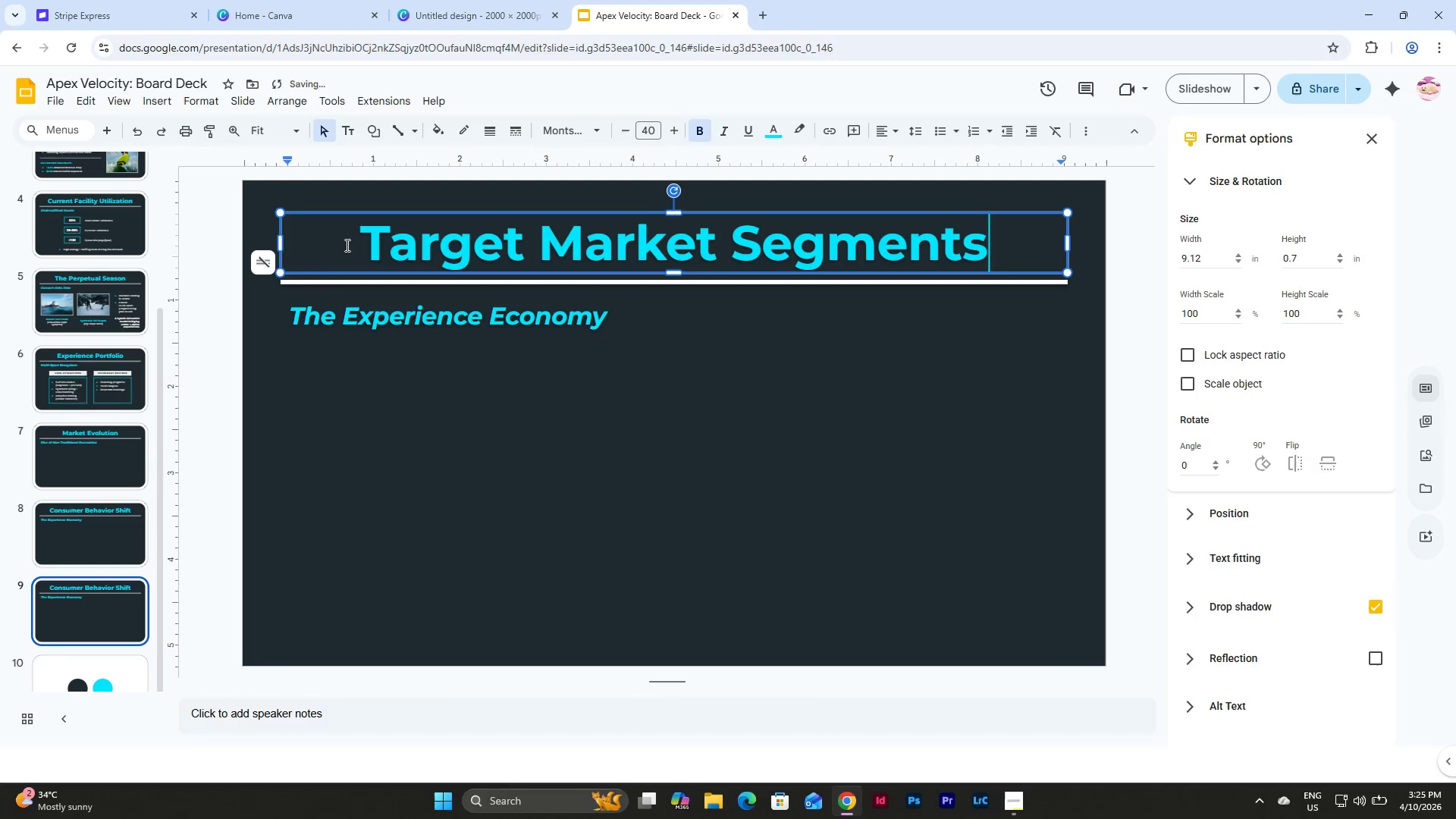 
left_click([529, 312])
 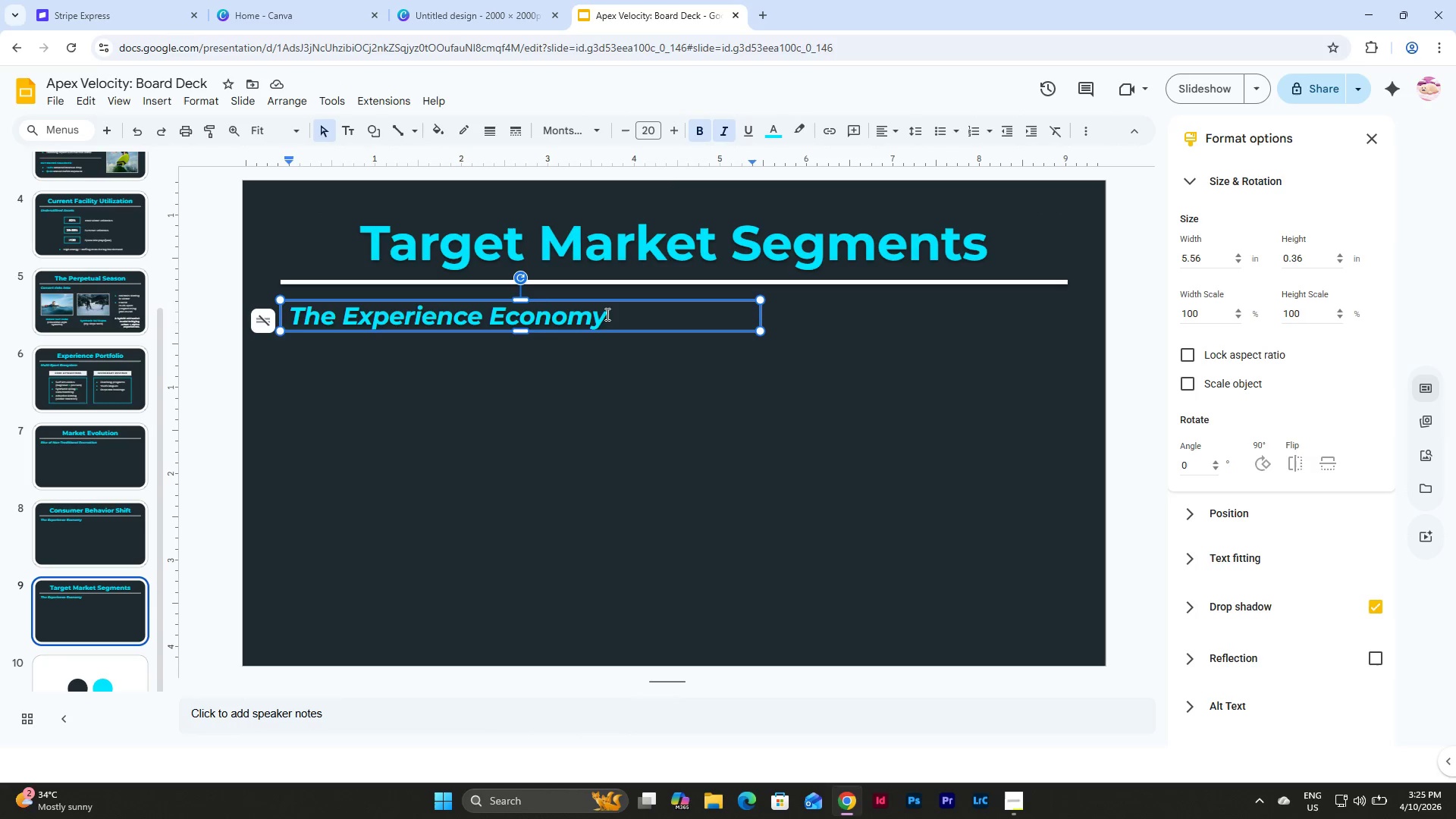 
left_click_drag(start_coordinate=[607, 314], to_coordinate=[293, 311])
 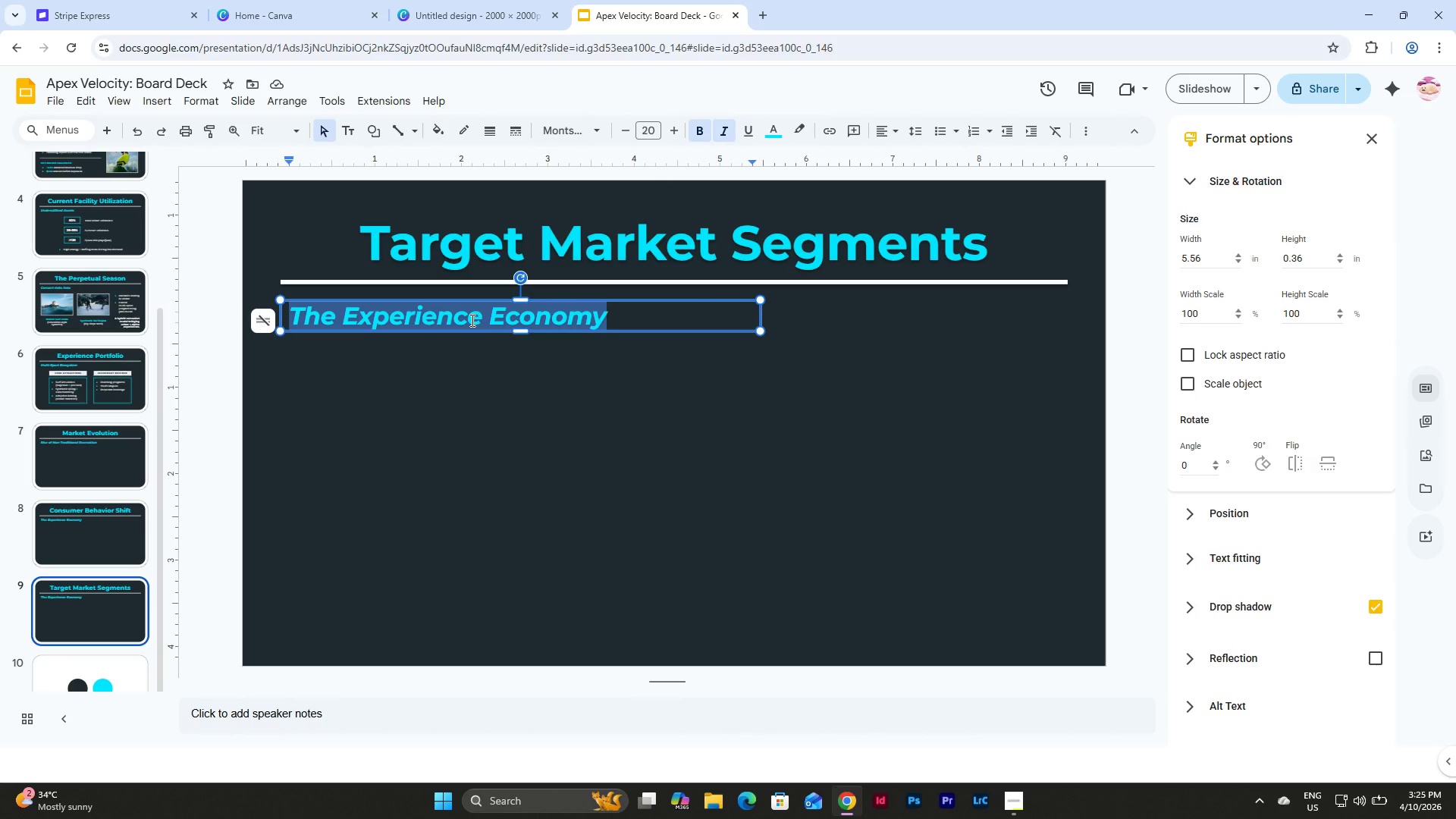 
type(Core Audience Profiles)
 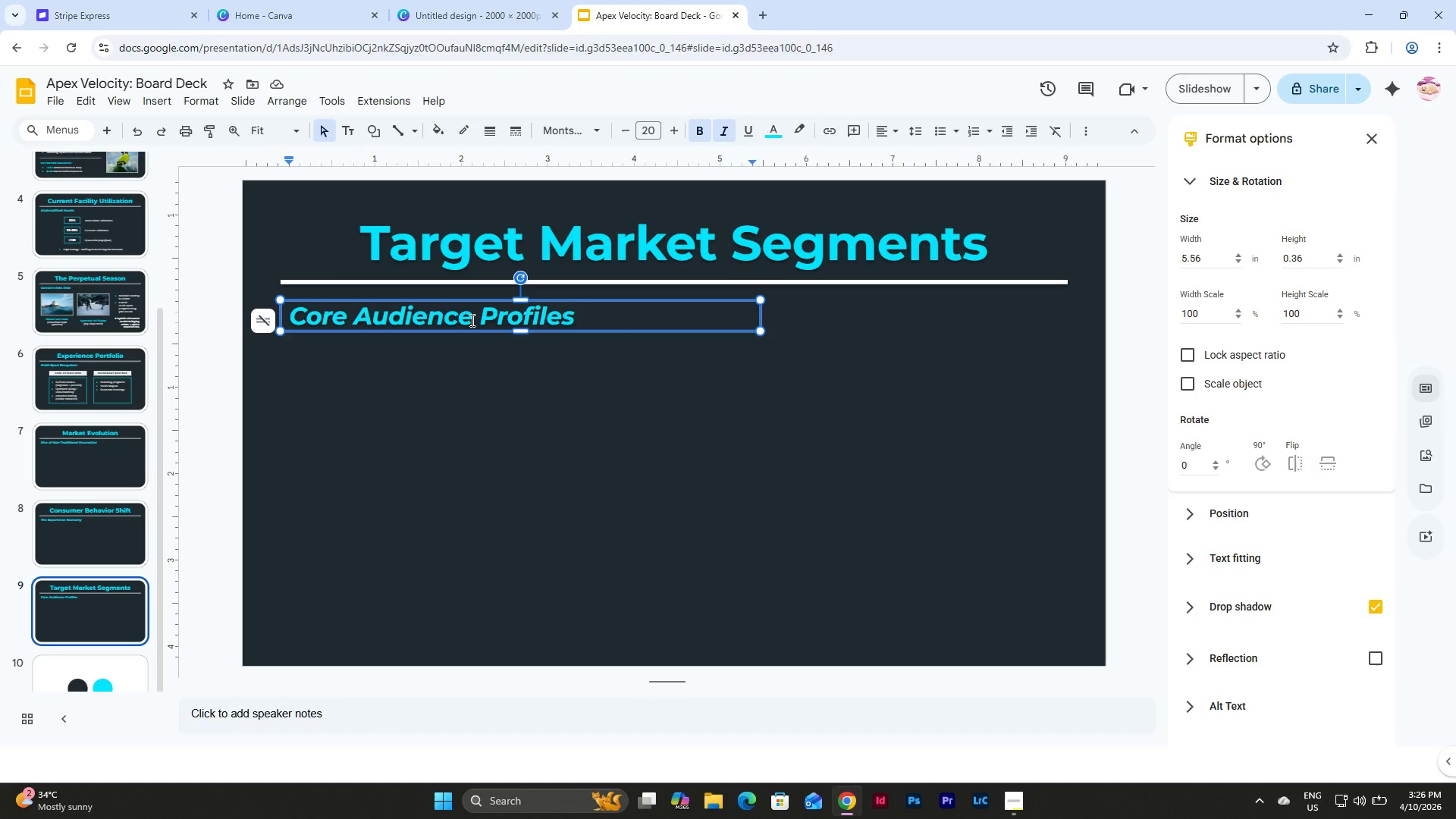 
wait(7.16)
 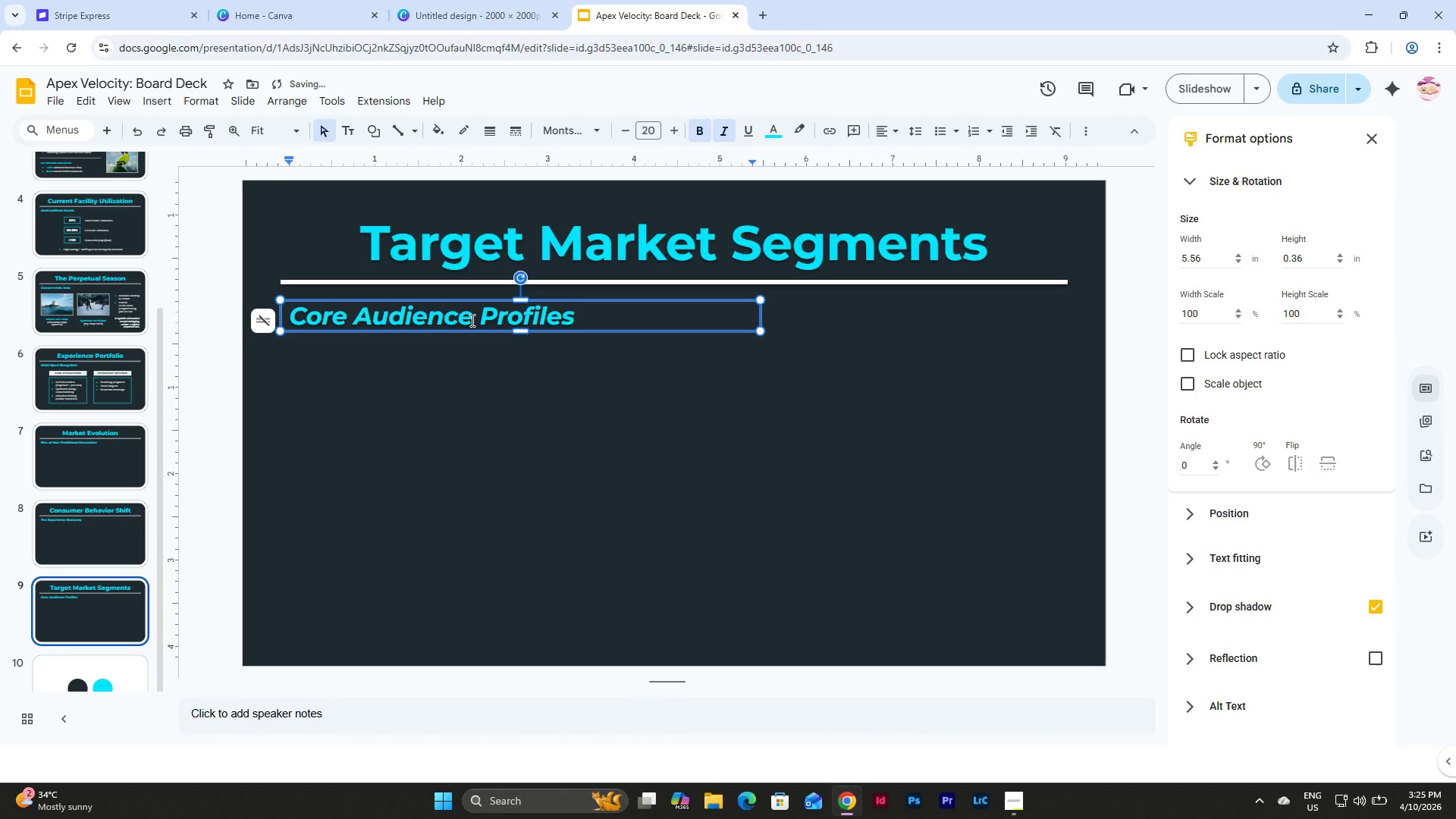 
left_click([47, 445])
 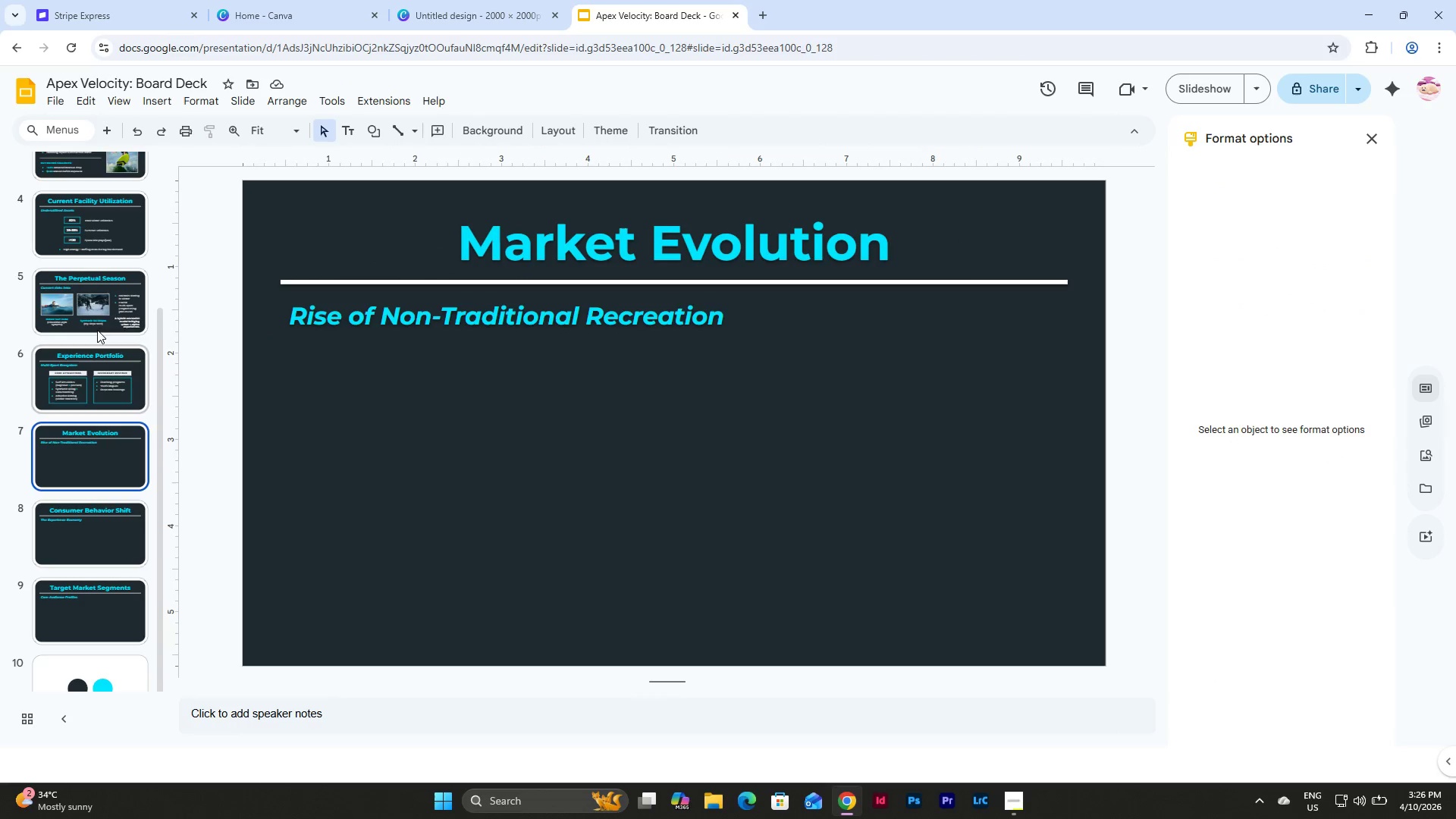 
scroll: coordinate [97, 306], scroll_direction: up, amount: 11.0
 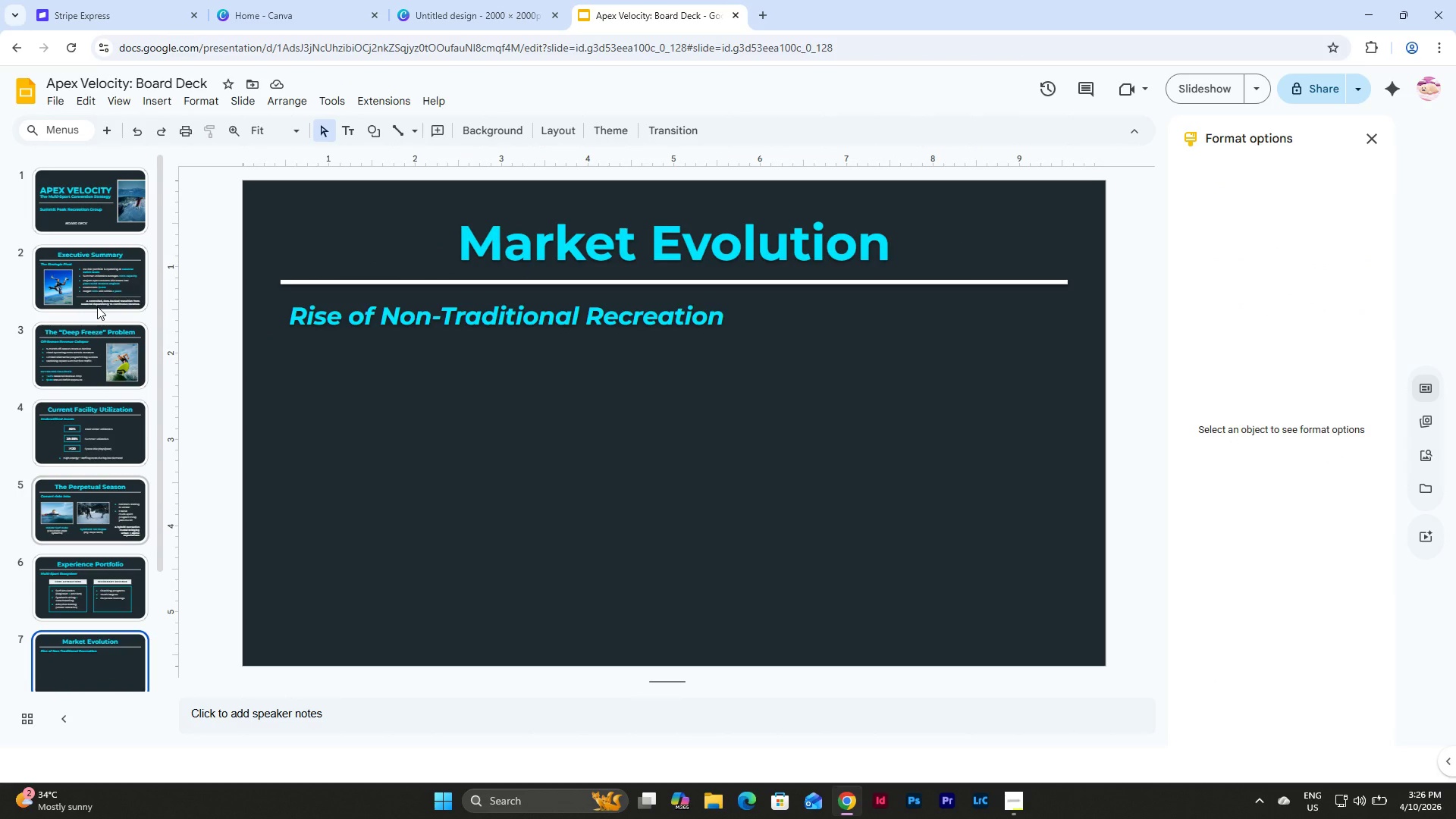 
left_click([101, 220])
 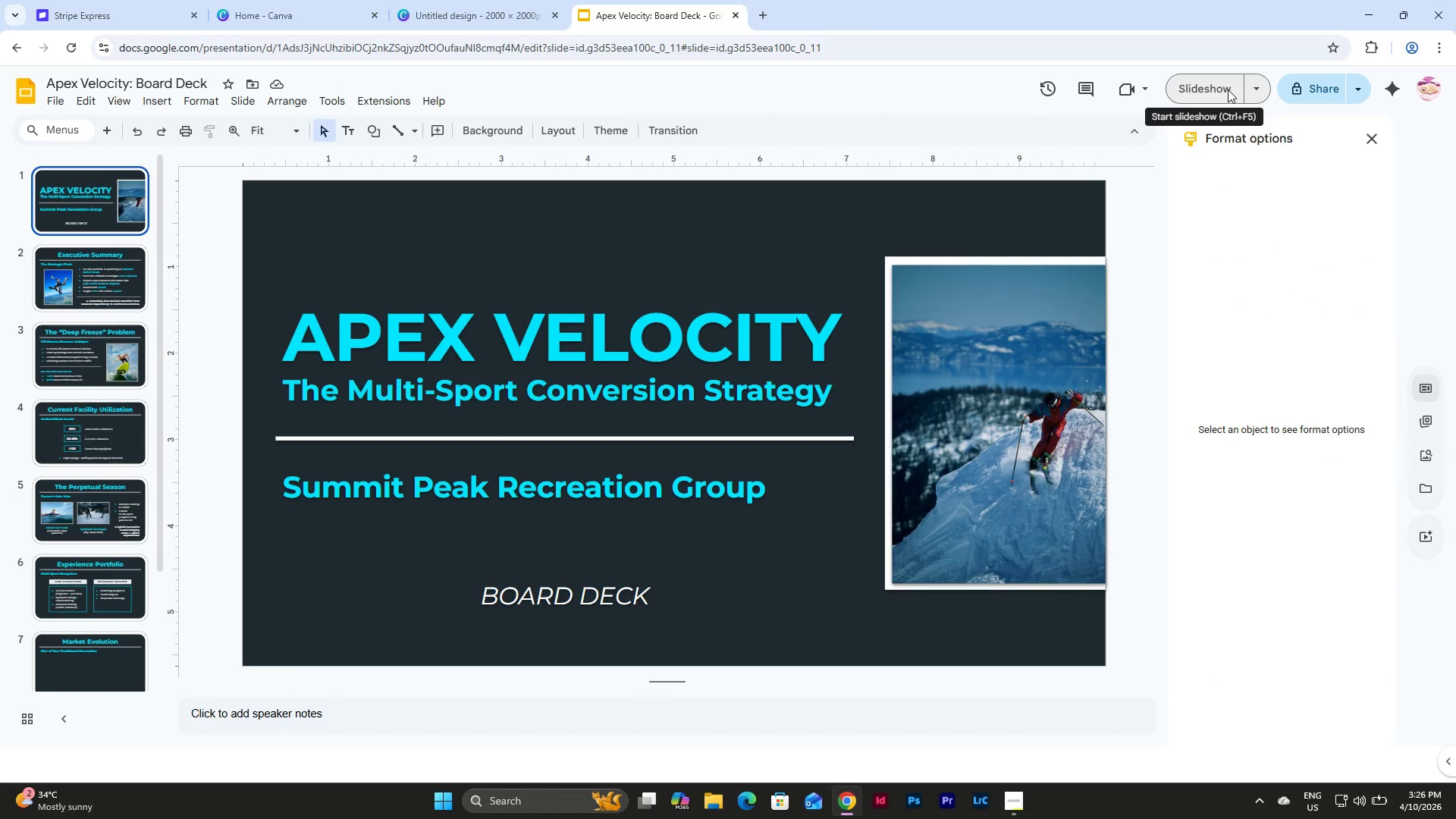 
left_click([1228, 89])
 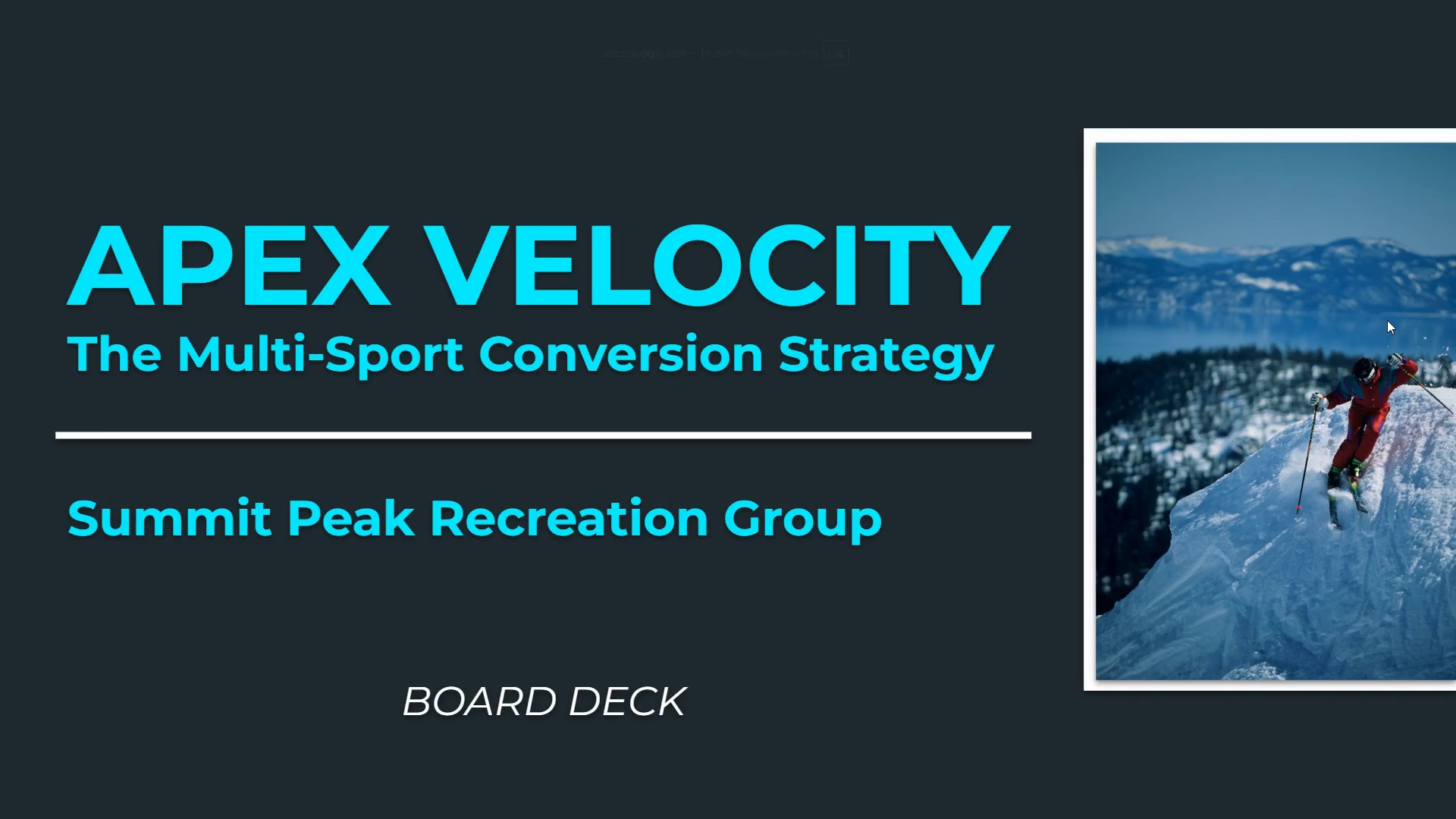 
wait(9.45)
 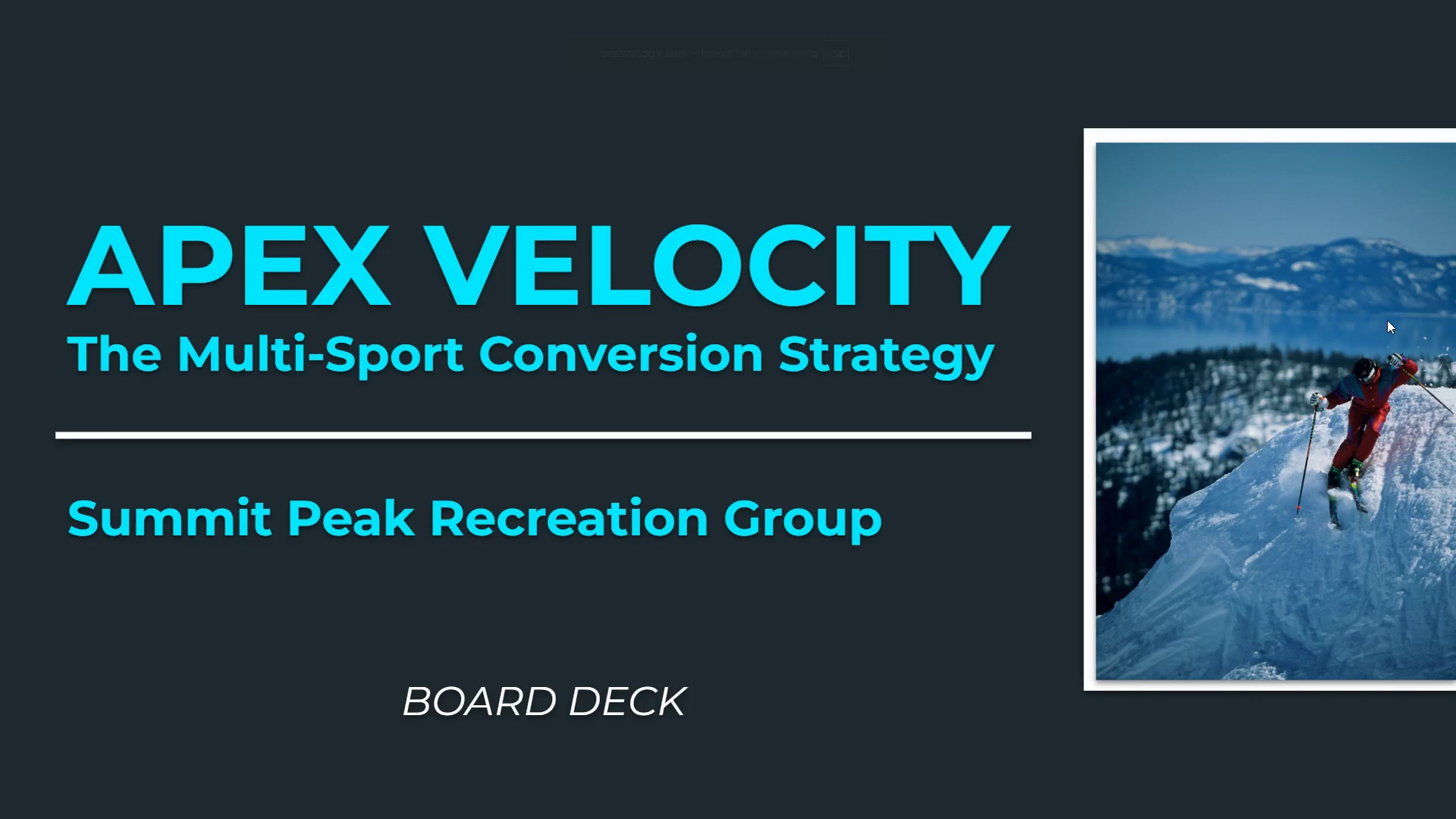 
key(ArrowRight)
 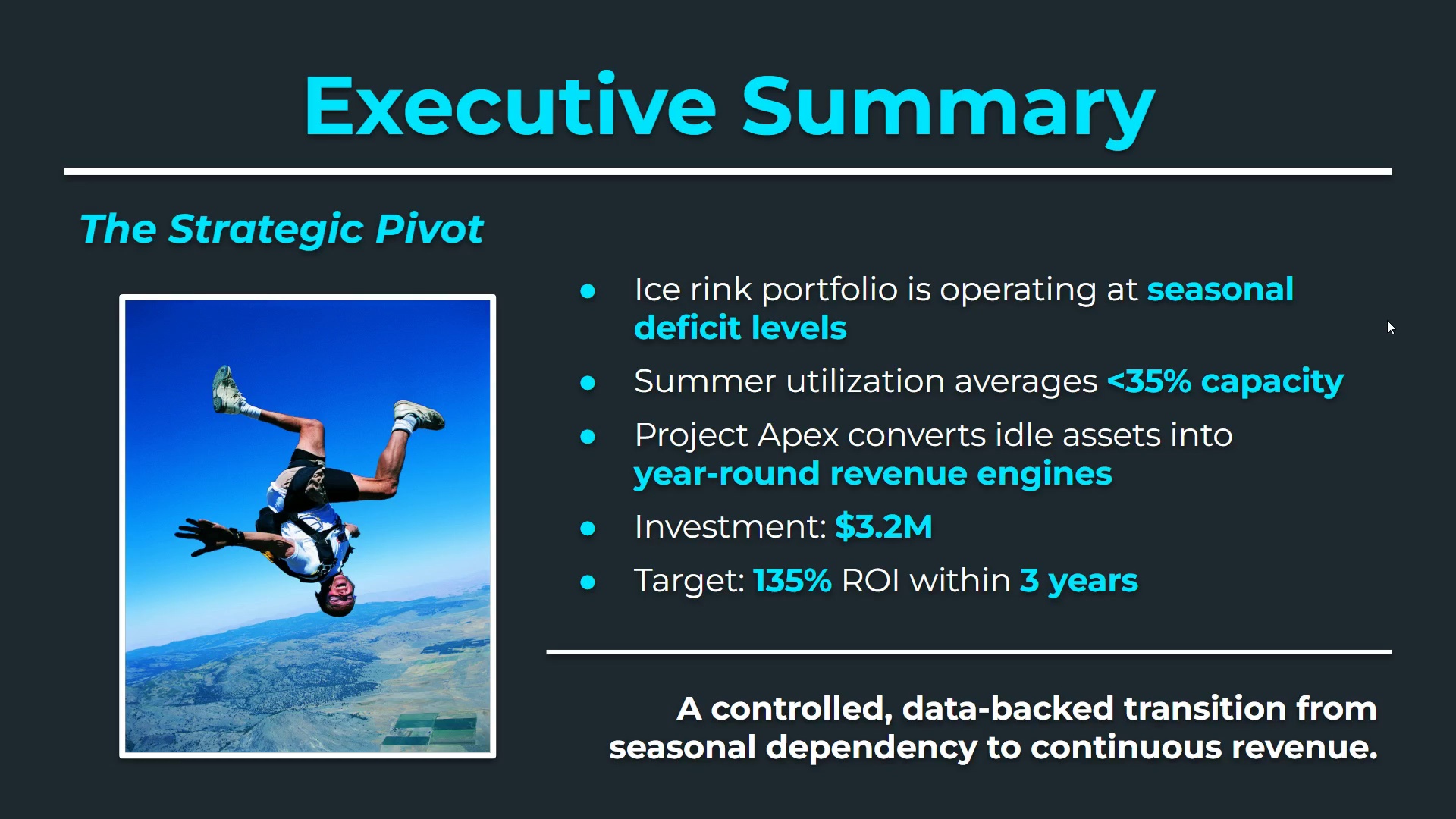 
key(ArrowRight)
 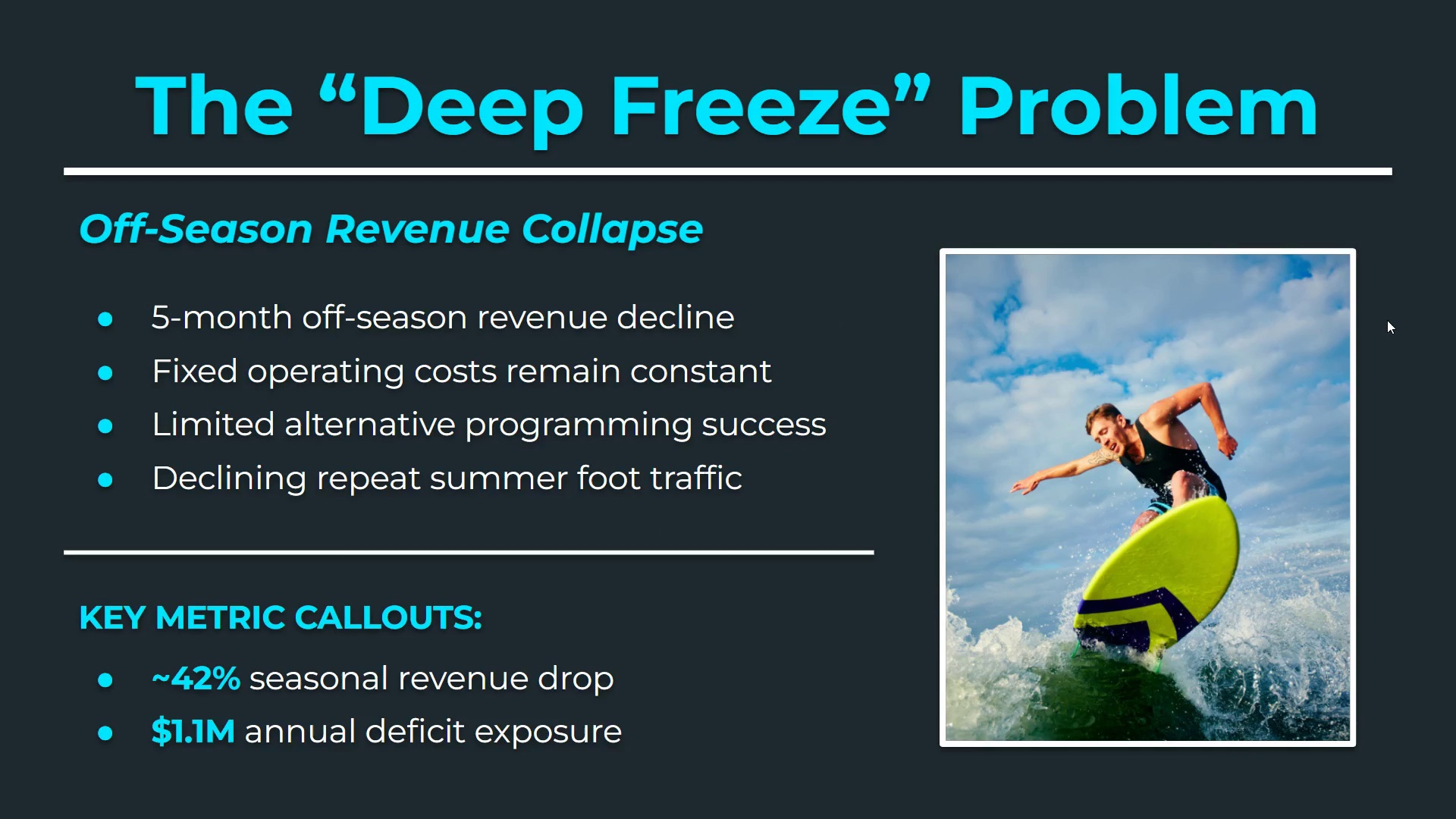 
key(ArrowRight)
 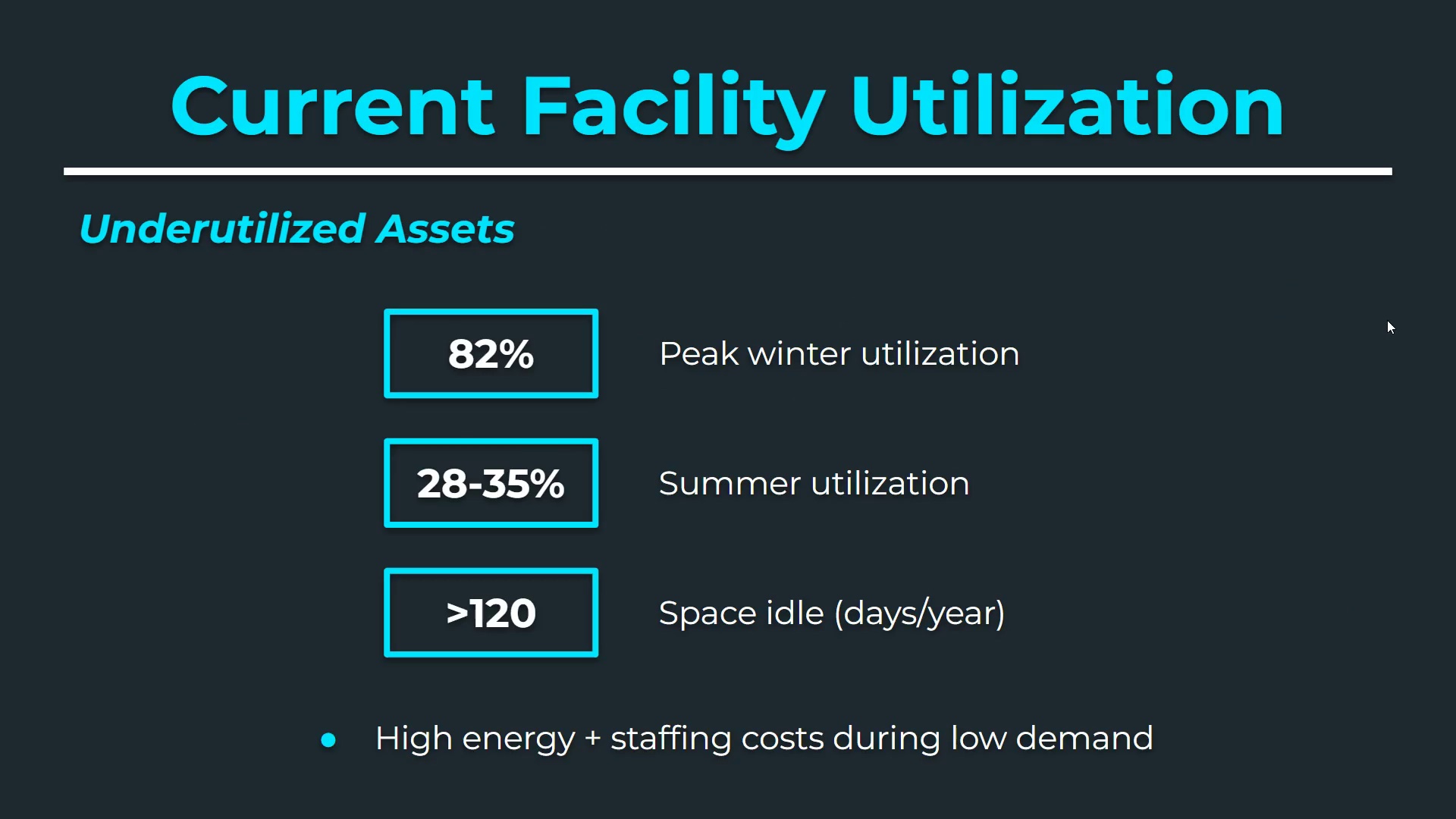 
wait(7.78)
 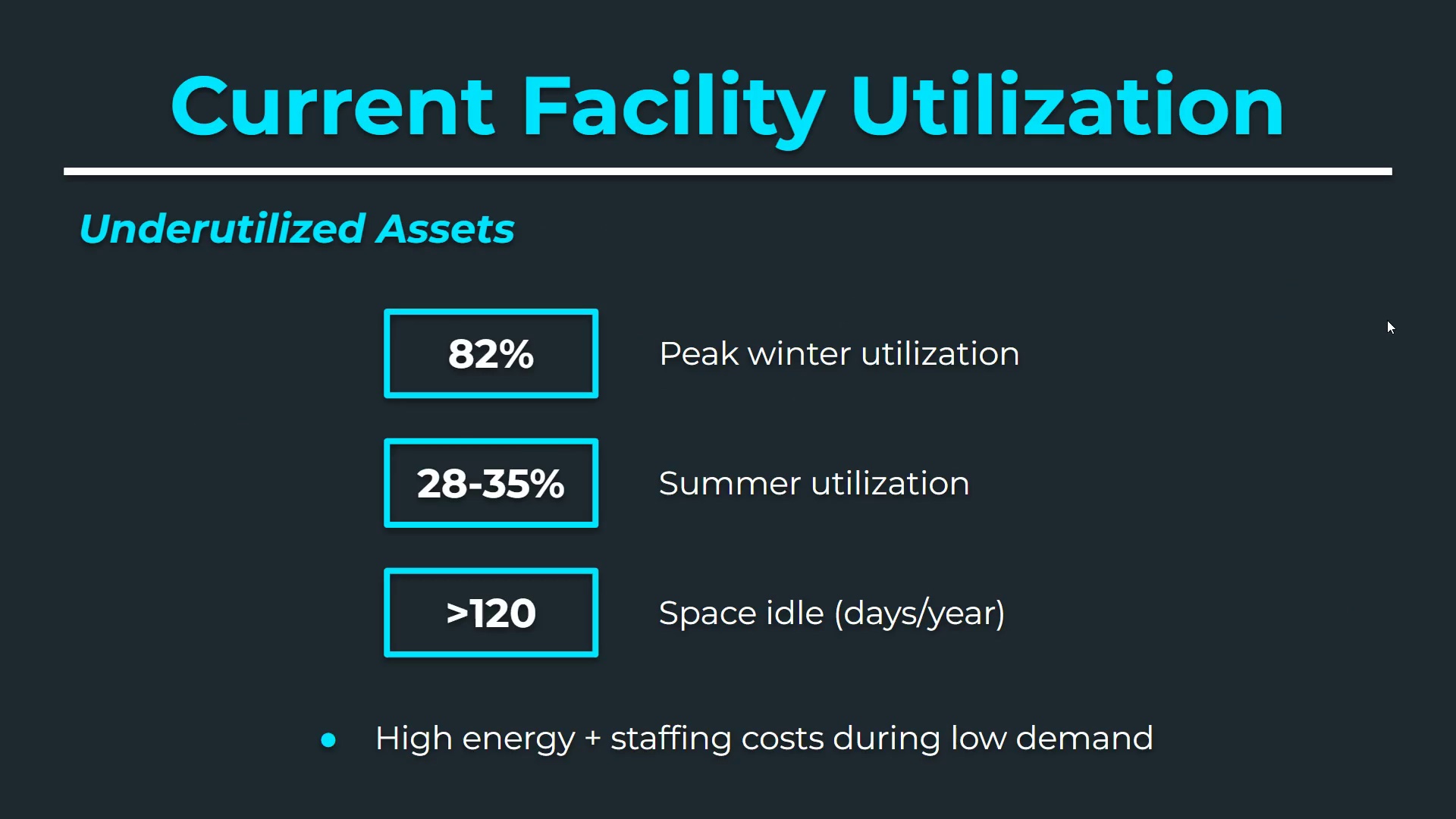 
key(ArrowRight)
 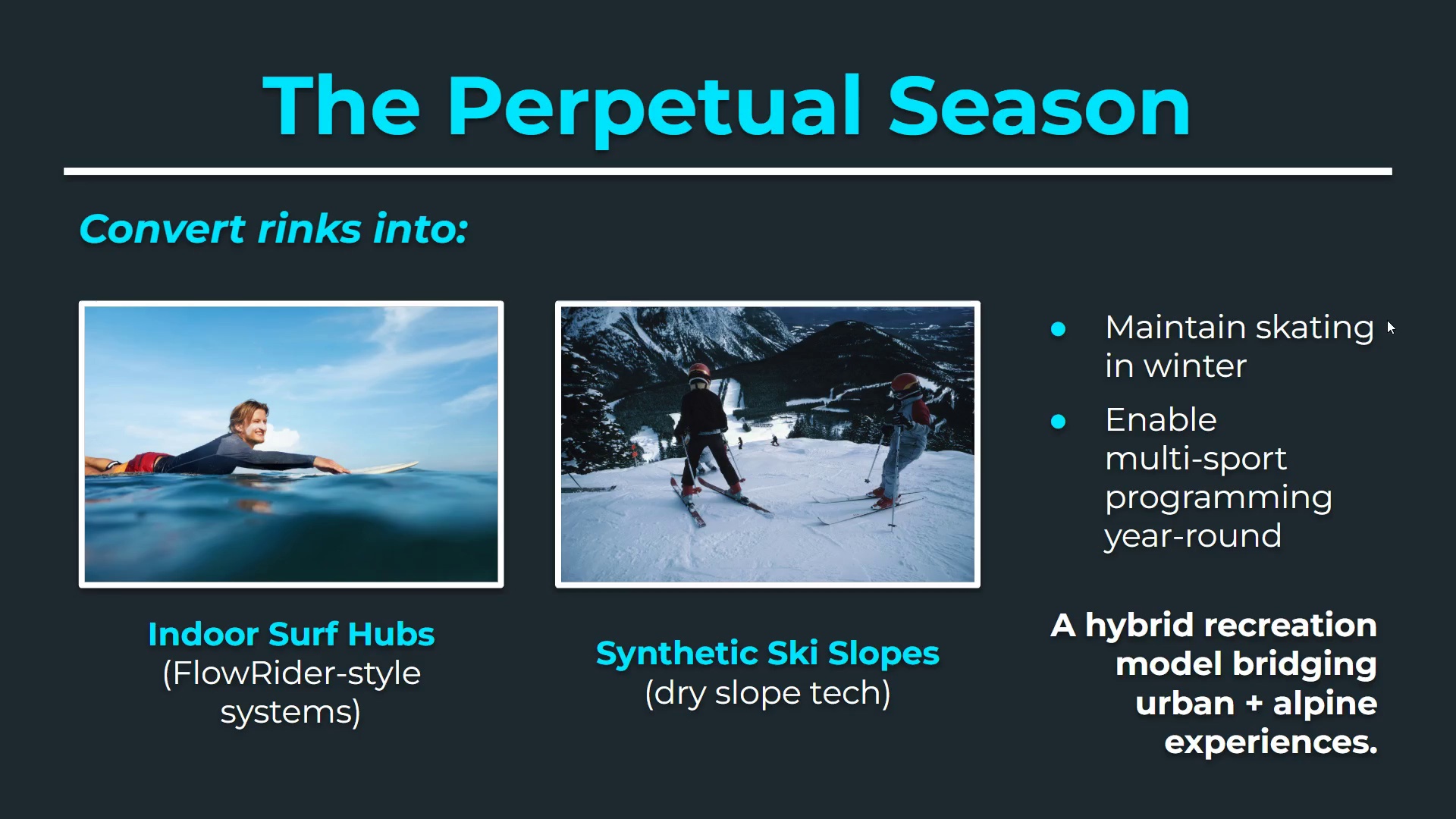 
wait(11.86)
 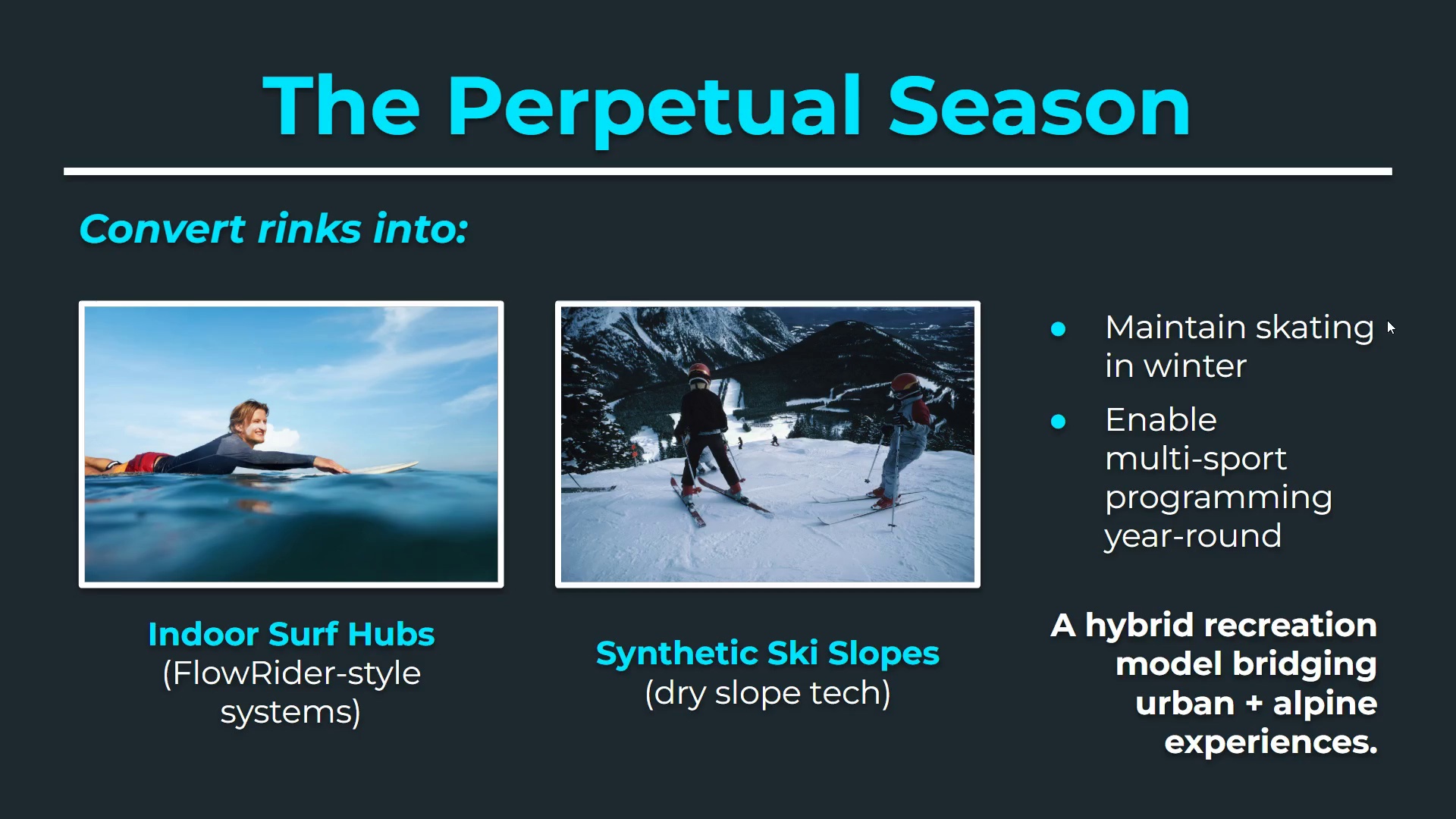 
key(ArrowRight)
 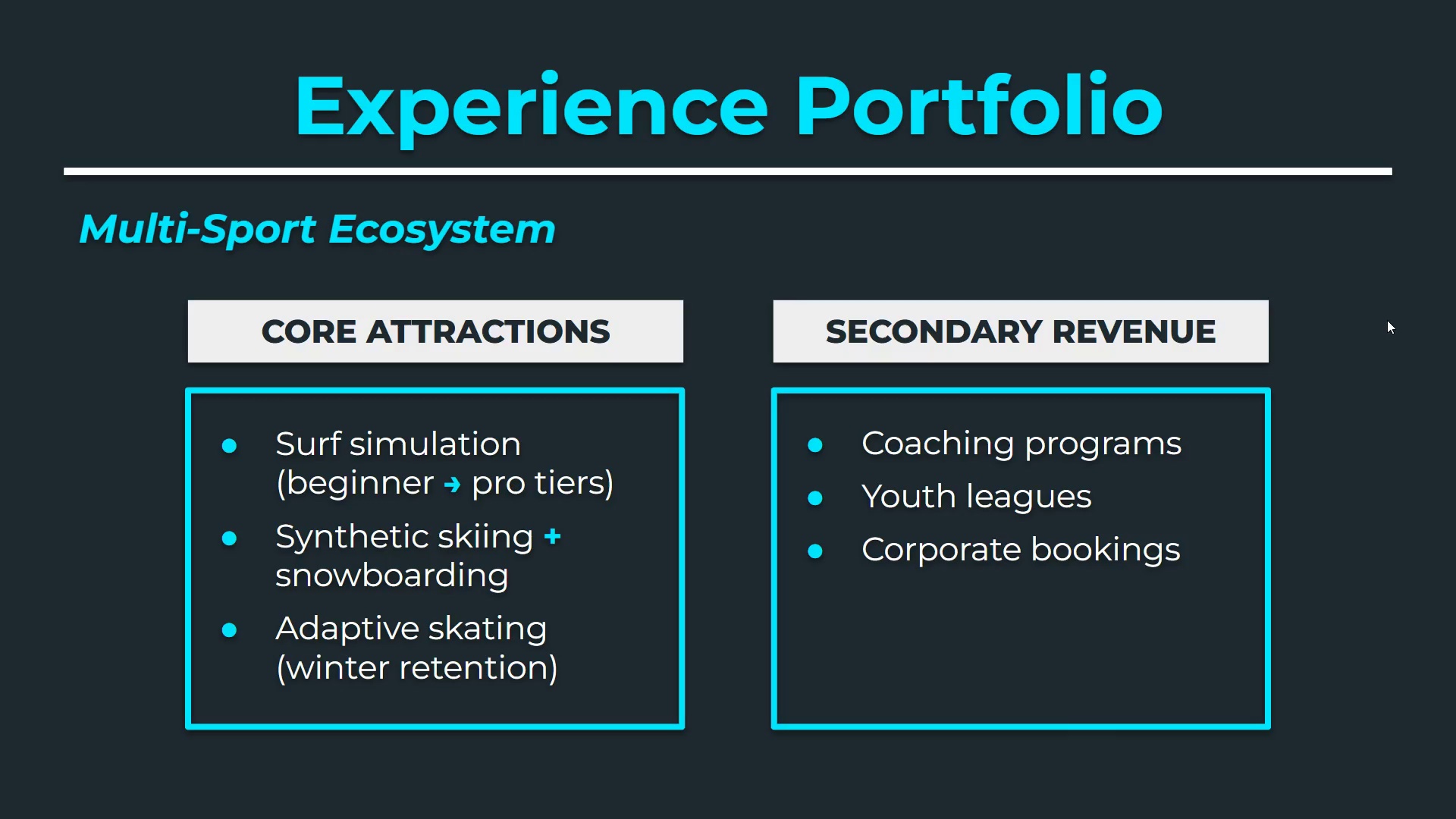 
key(ArrowLeft)
 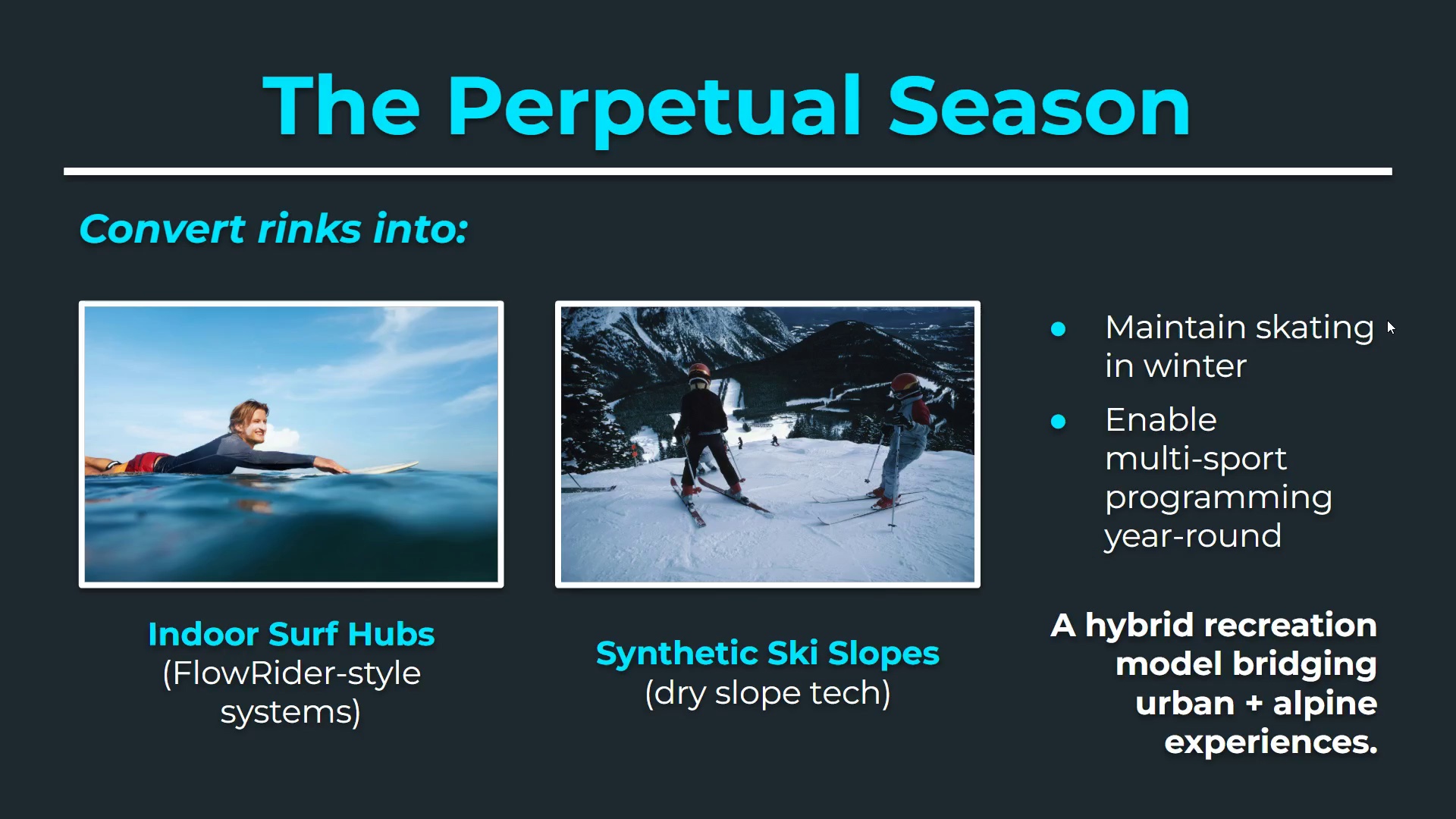 
key(ArrowRight)
 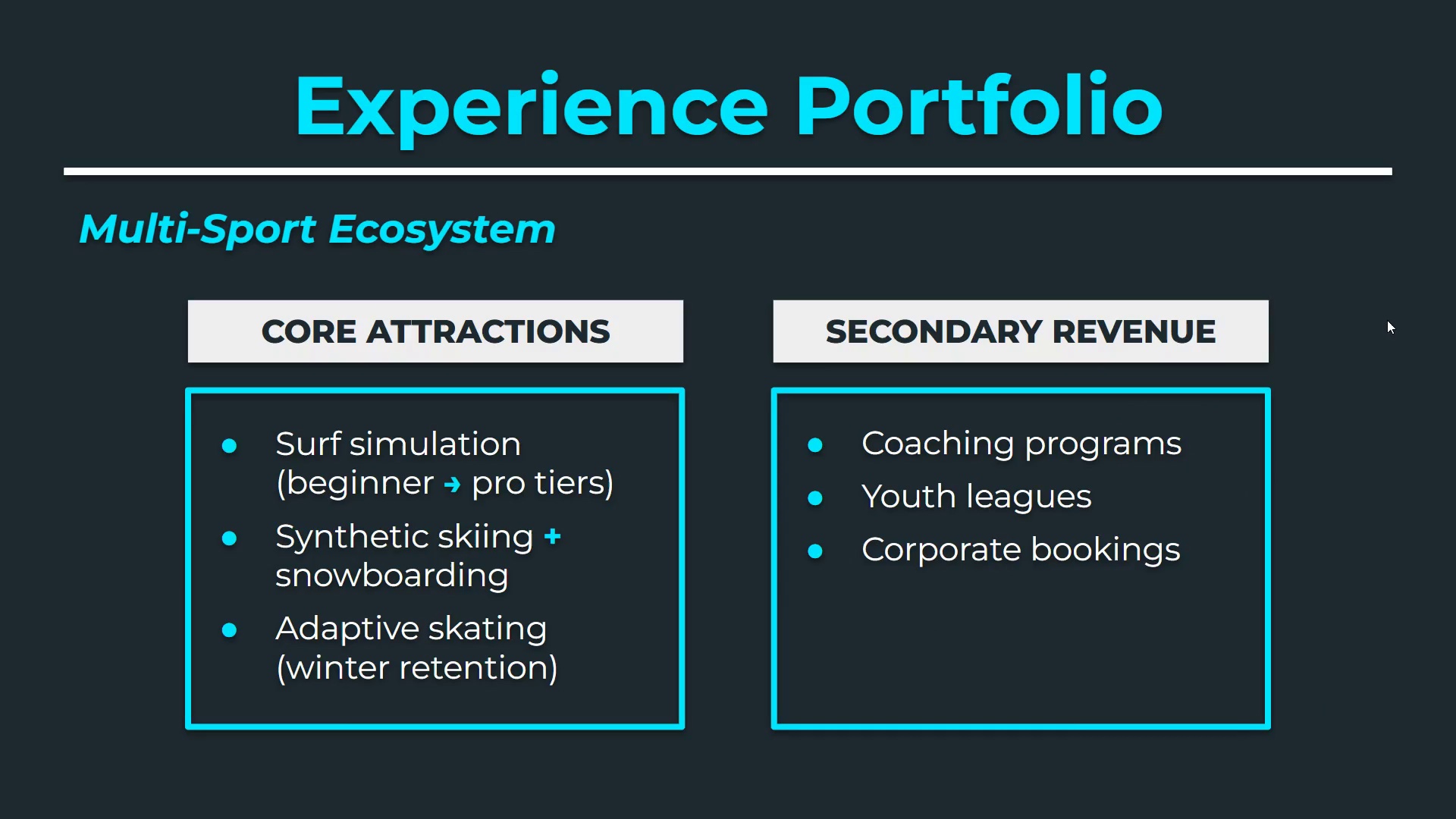 
wait(7.67)
 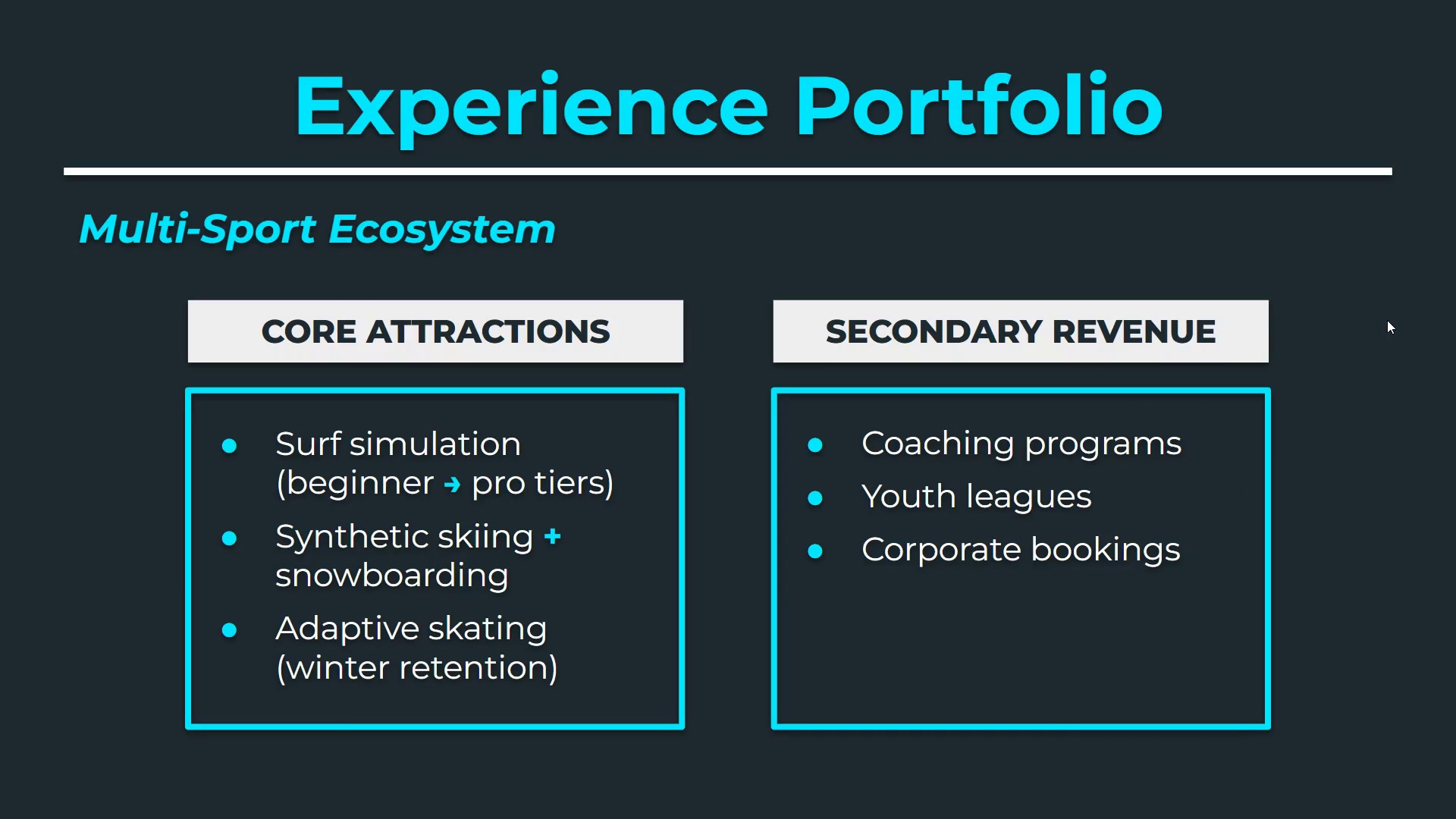 
key(ArrowLeft)
 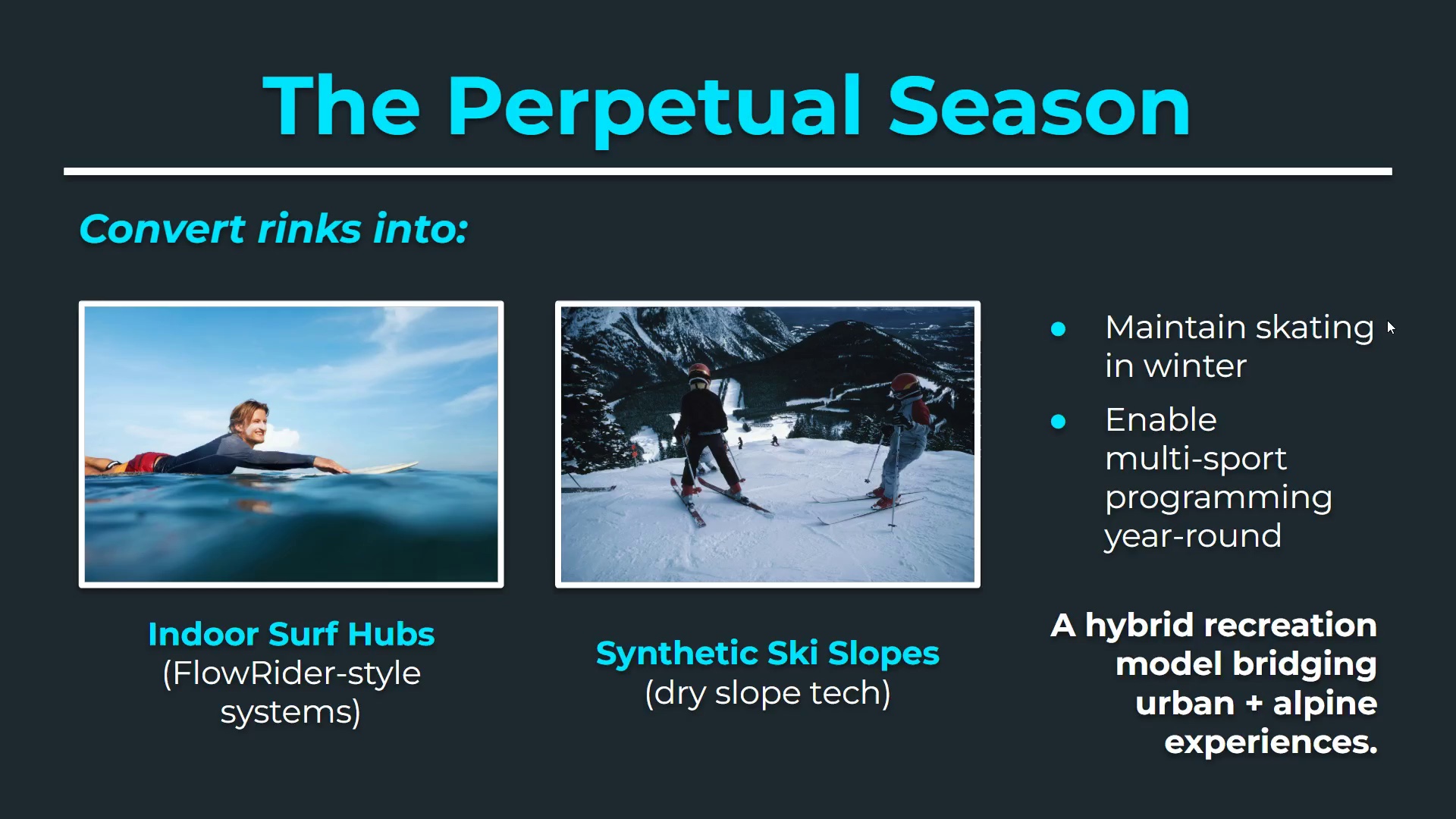 
key(ArrowLeft)
 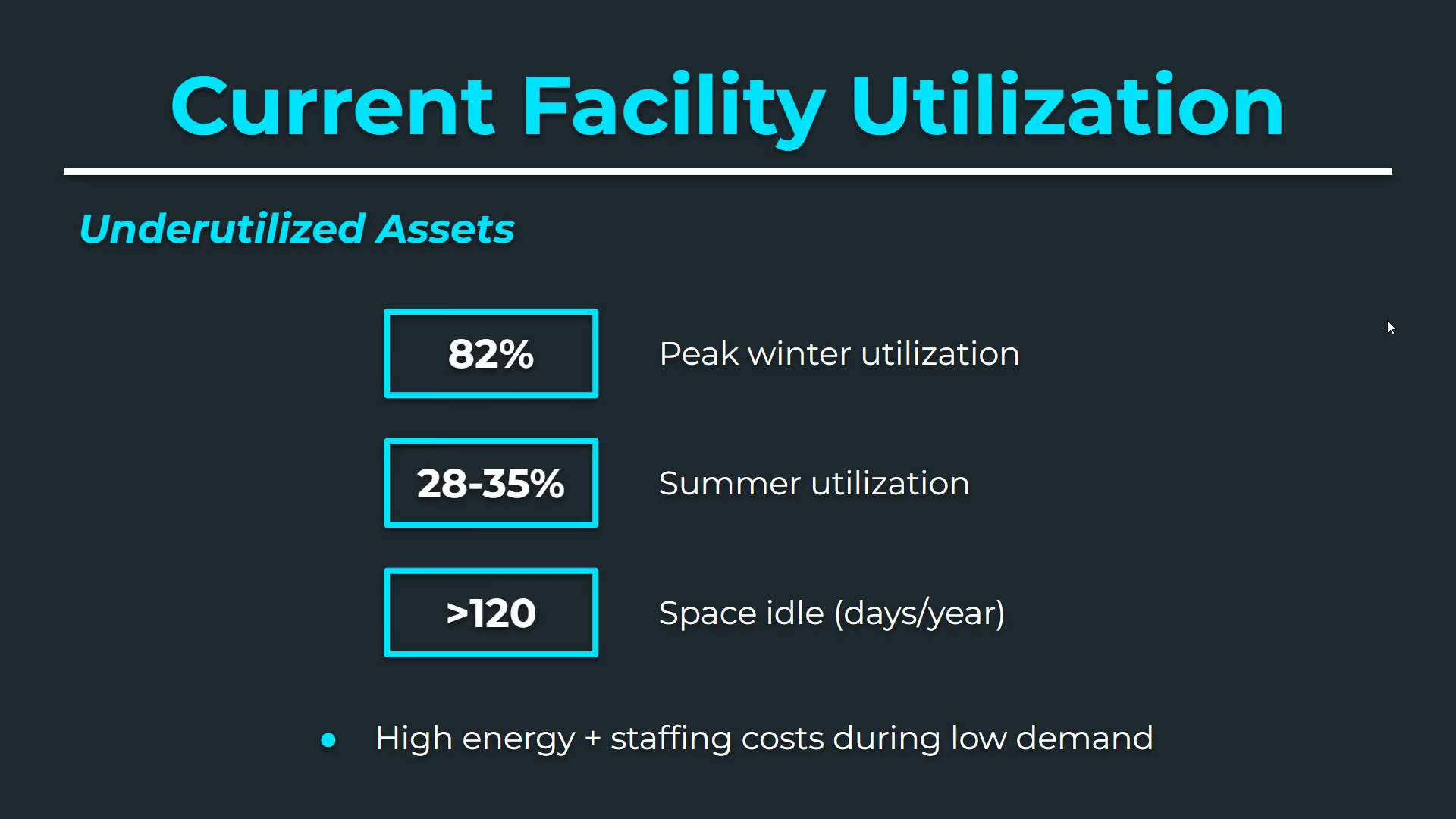 
key(ArrowLeft)
 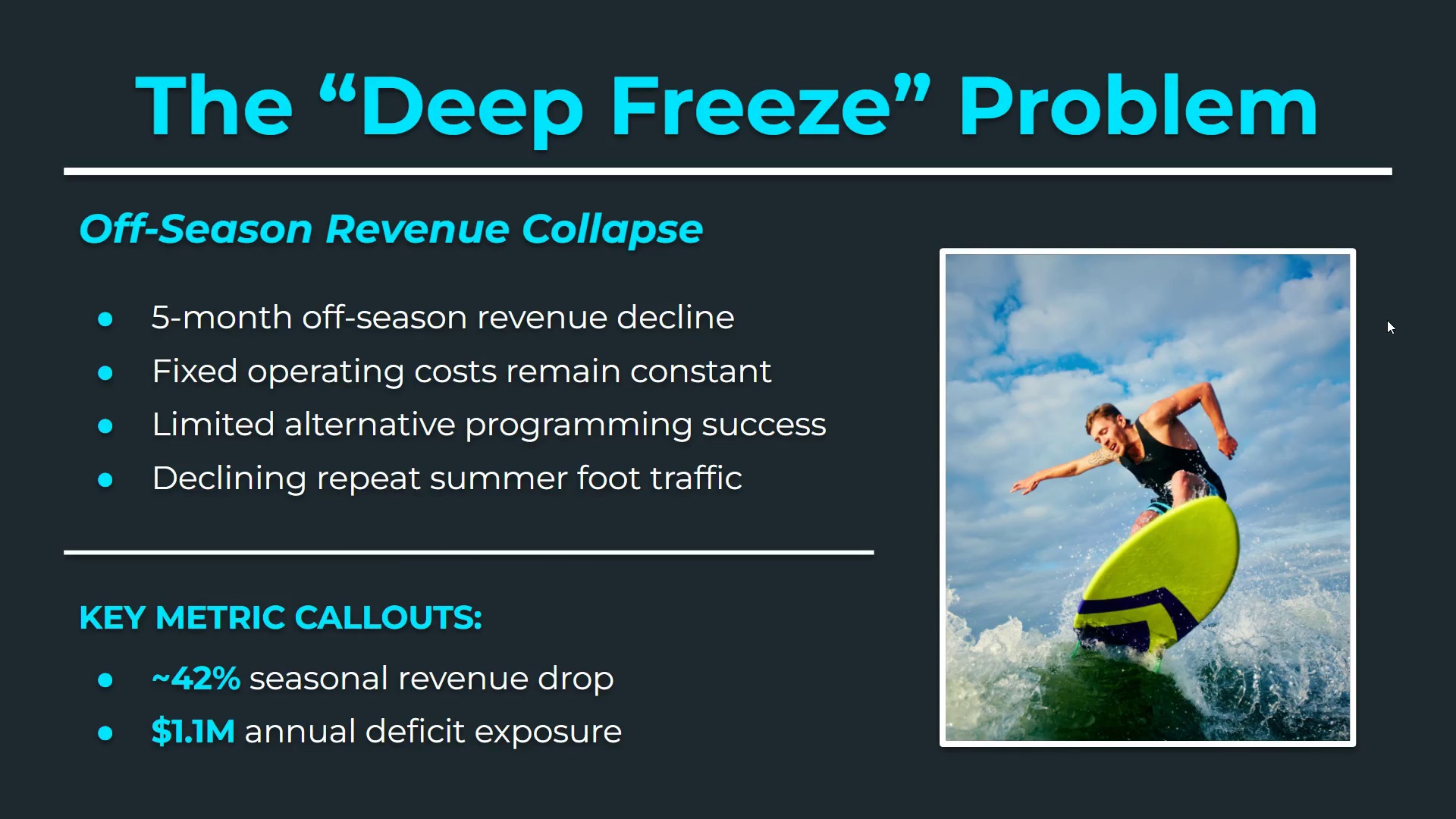 
key(ArrowRight)
 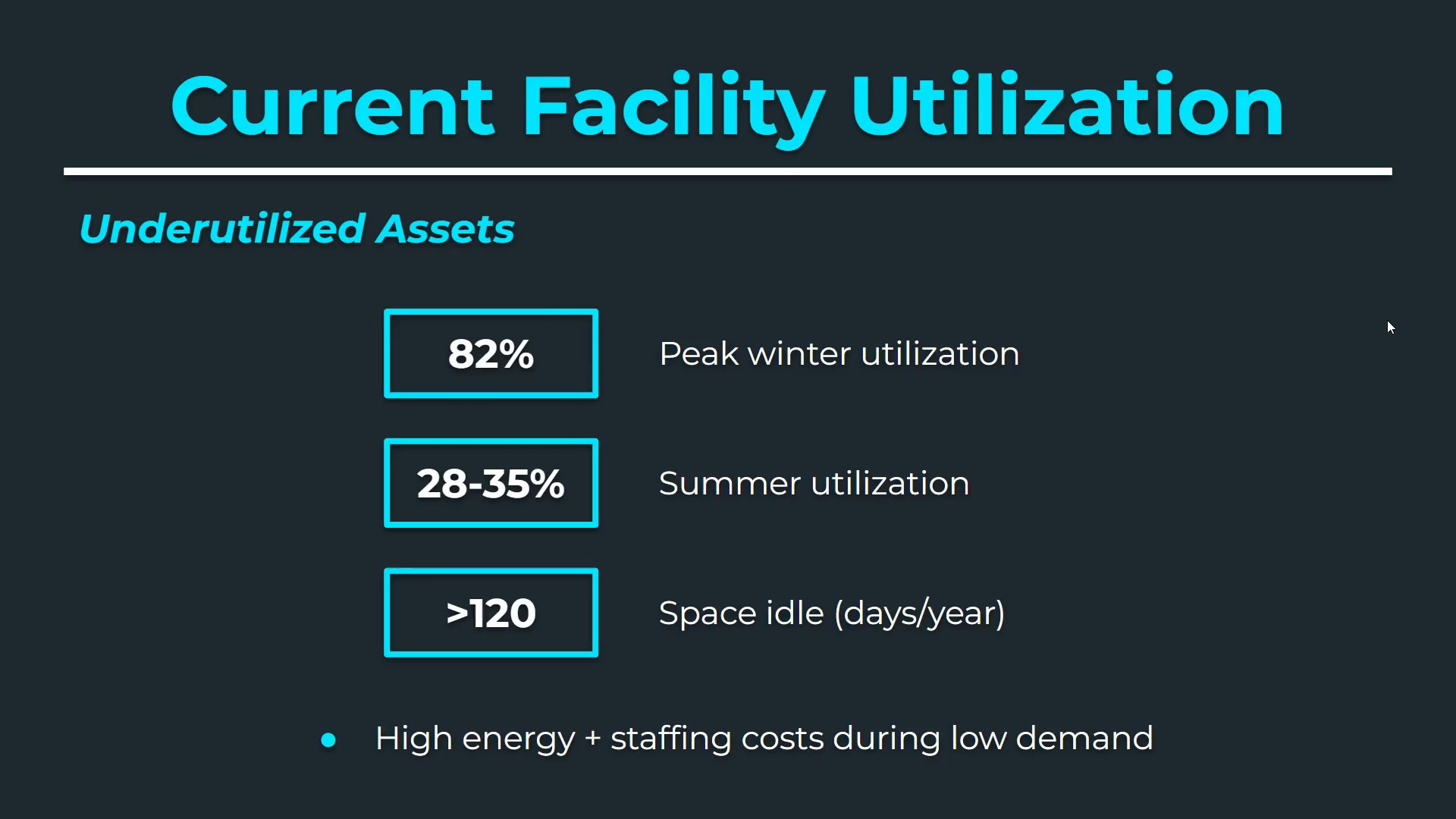 
key(ArrowRight)
 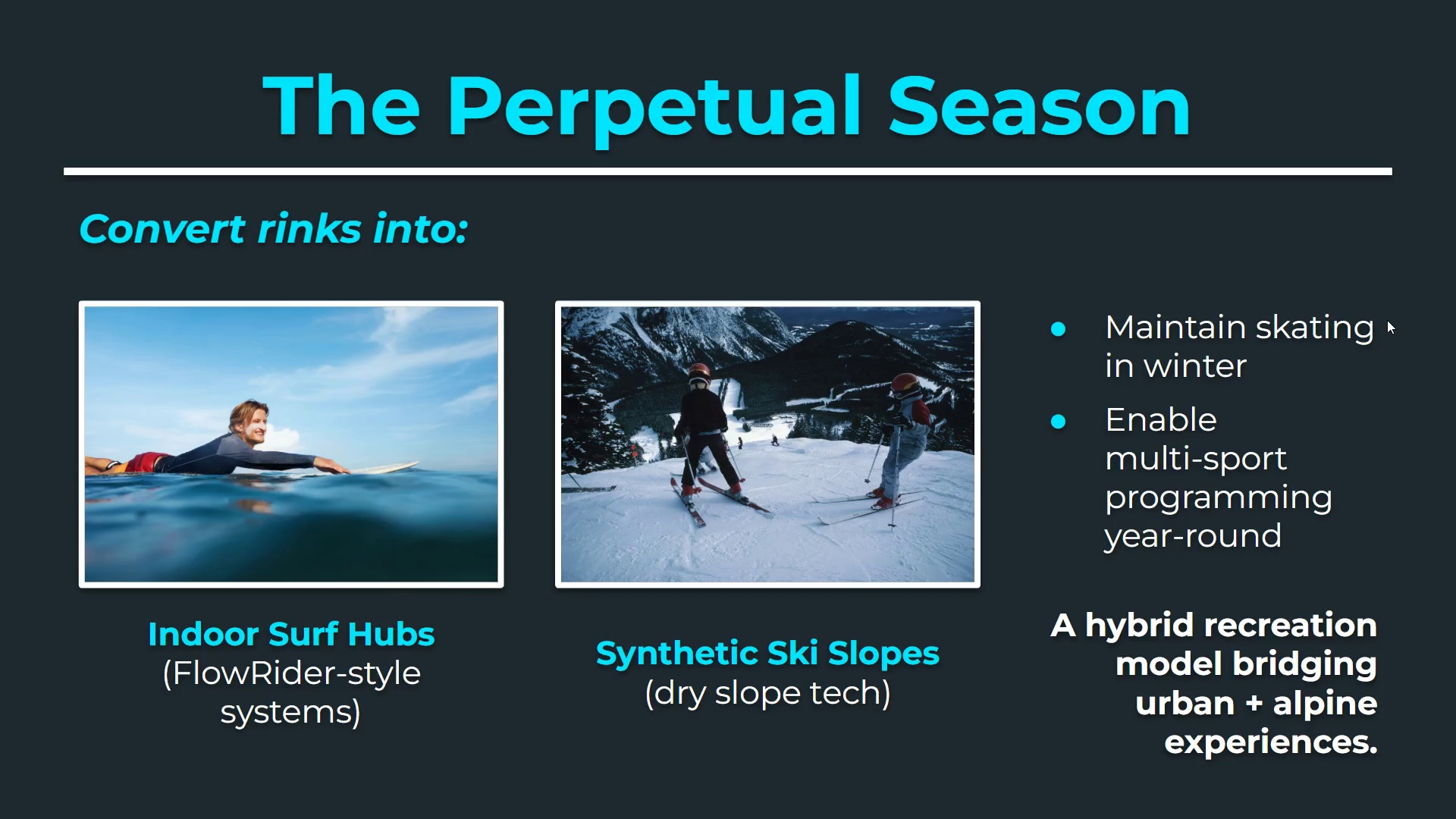 
key(ArrowLeft)
 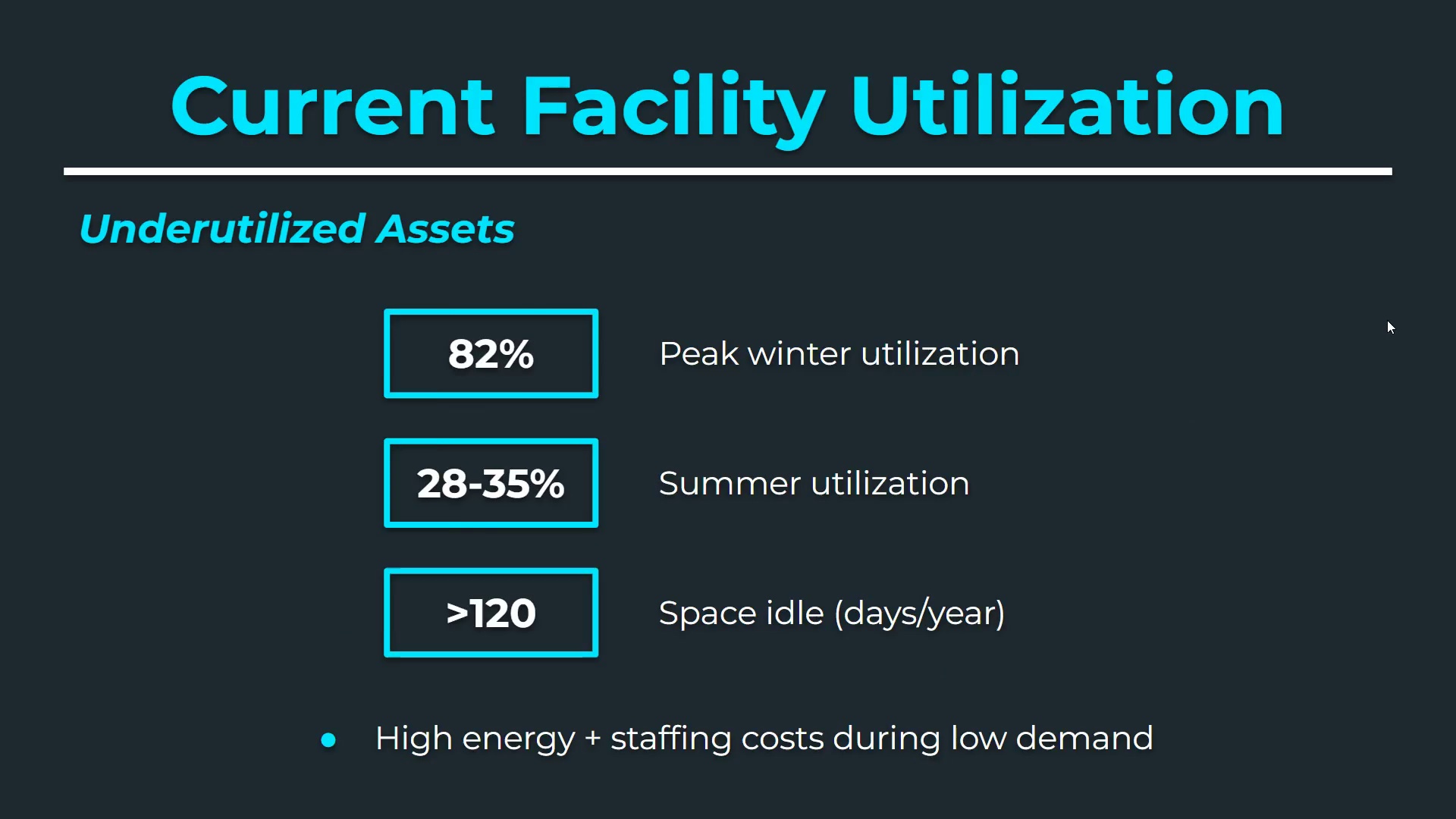 
key(ArrowLeft)
 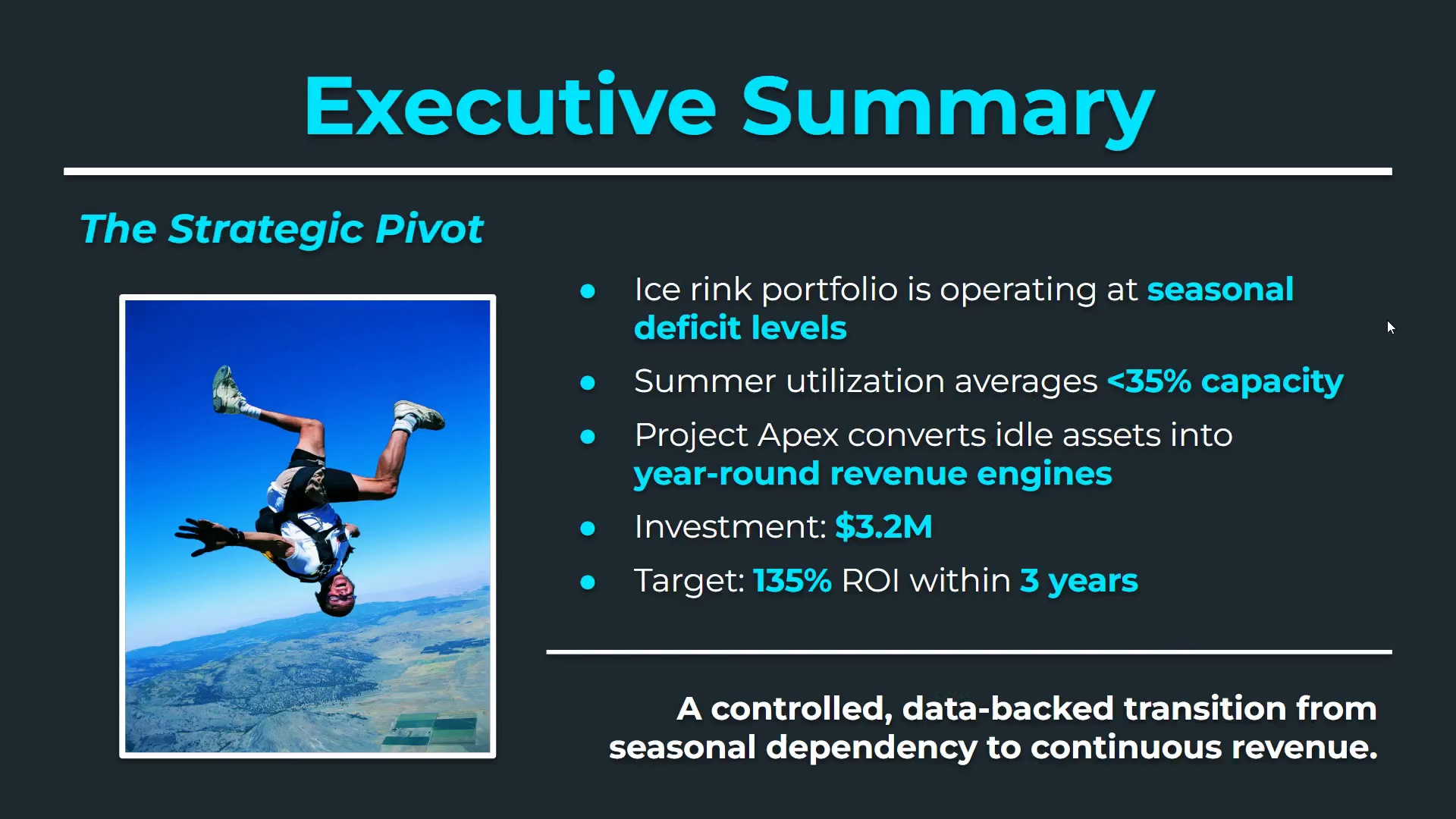 
key(ArrowLeft)
 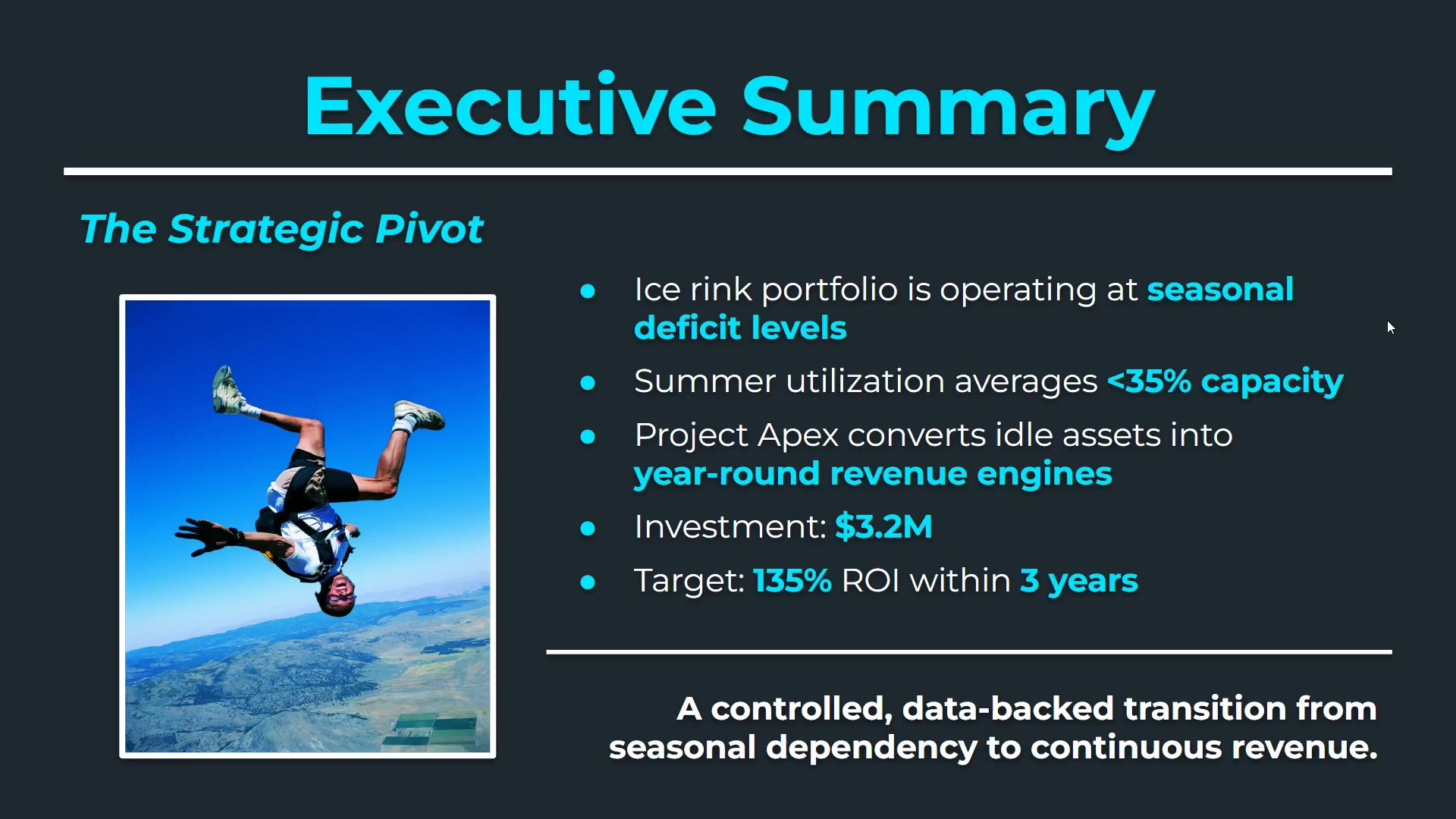 
key(ArrowRight)
 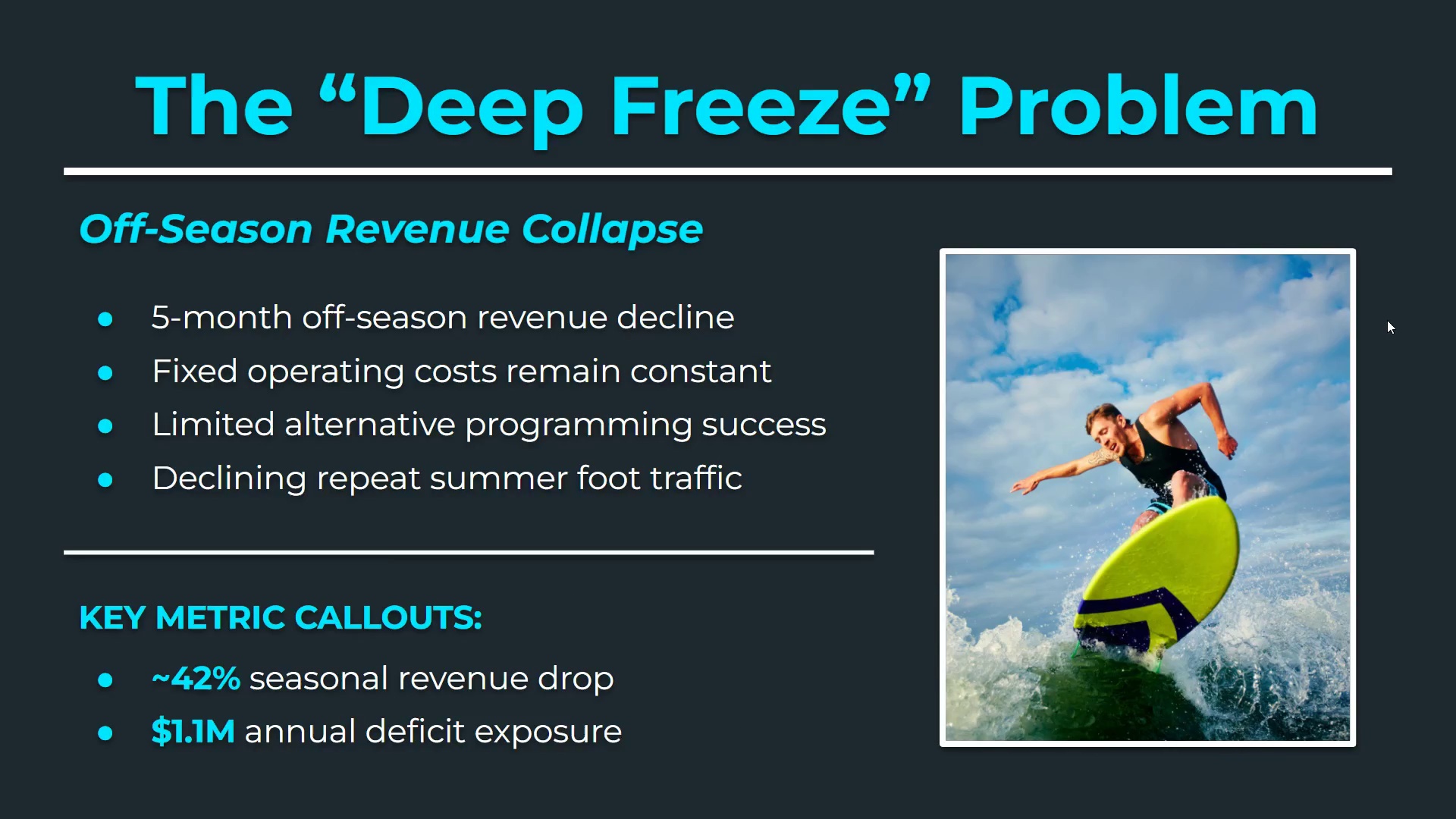 
key(ArrowRight)
 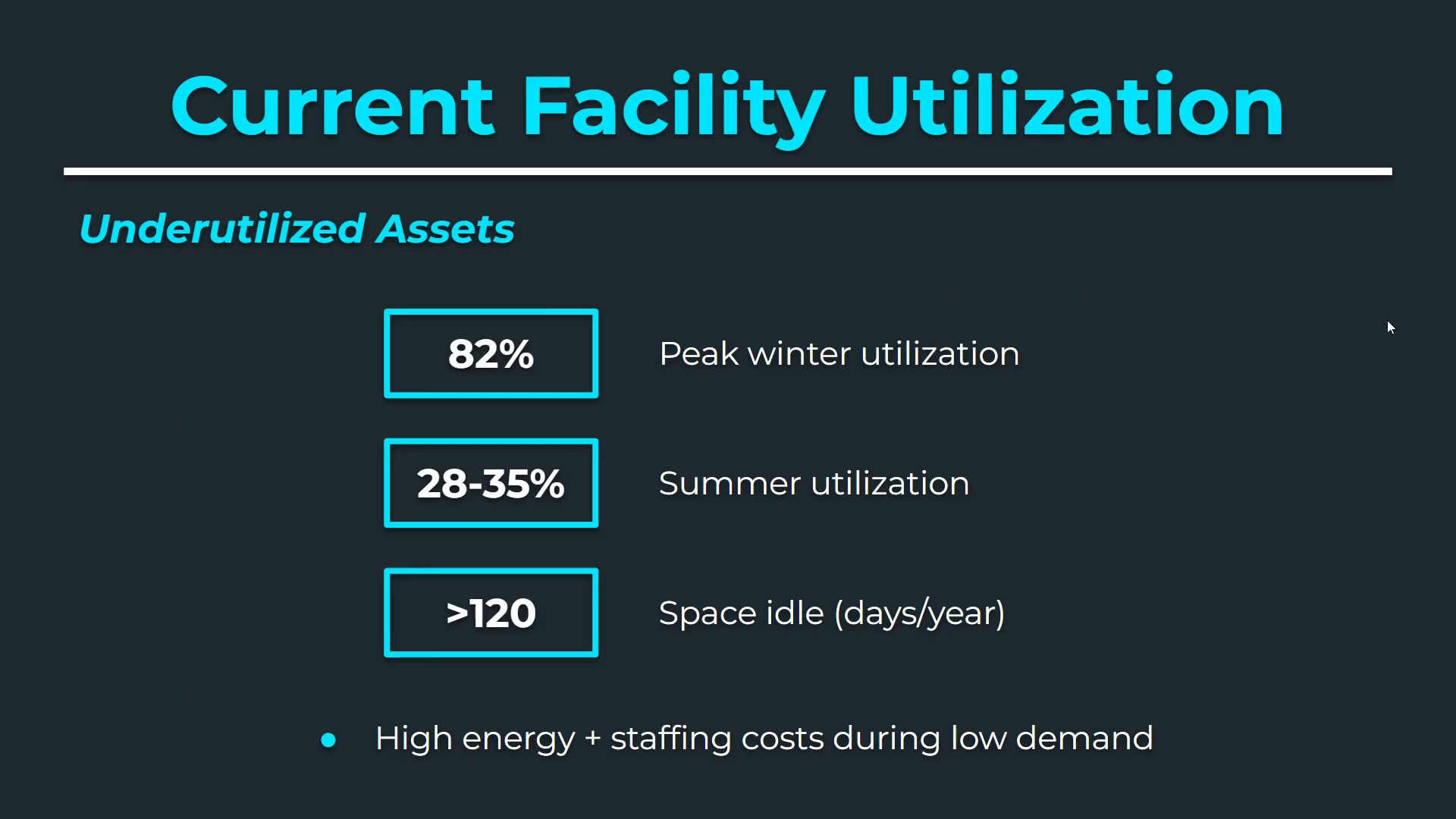 
key(ArrowRight)
 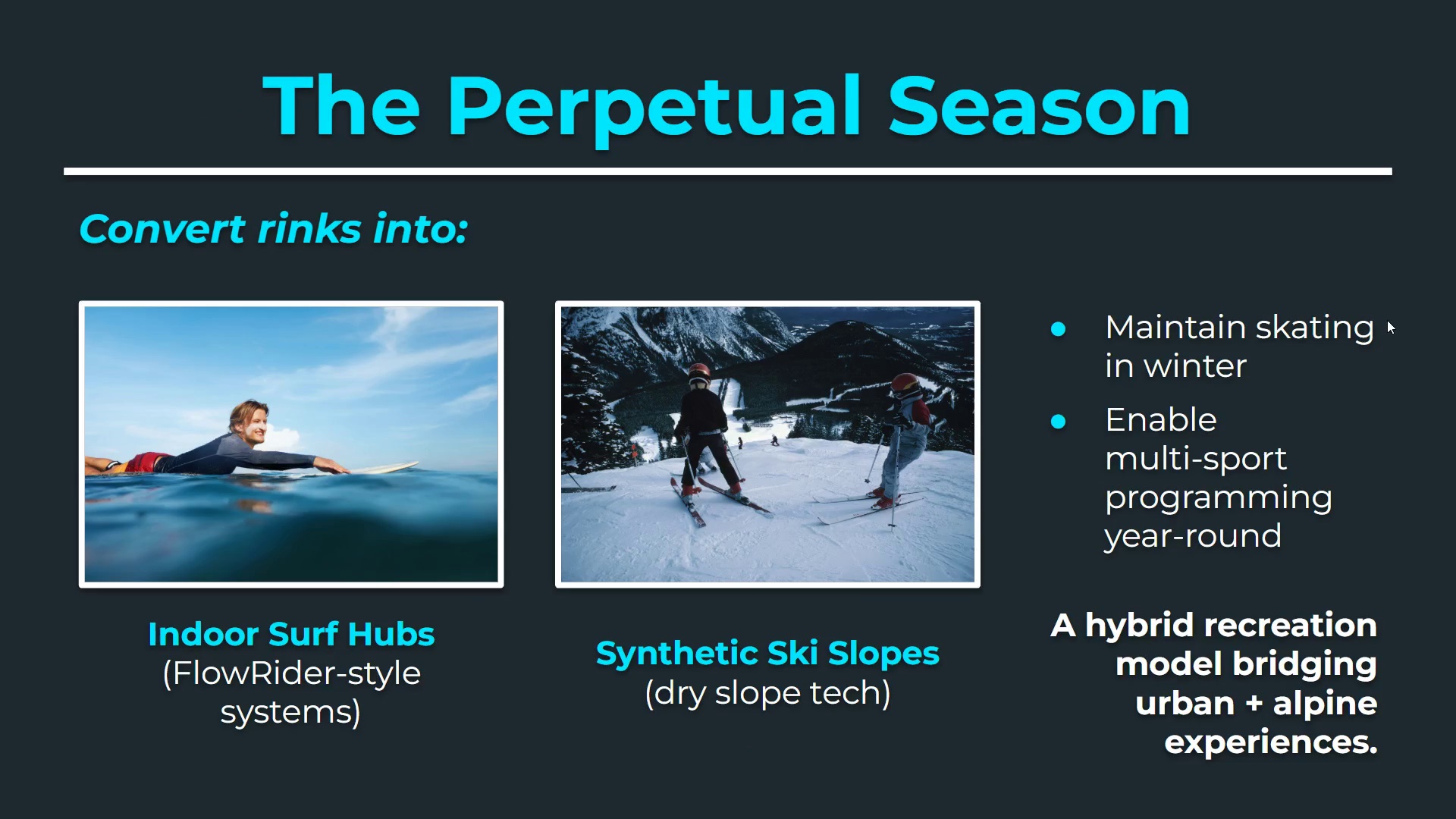 
key(Escape)
 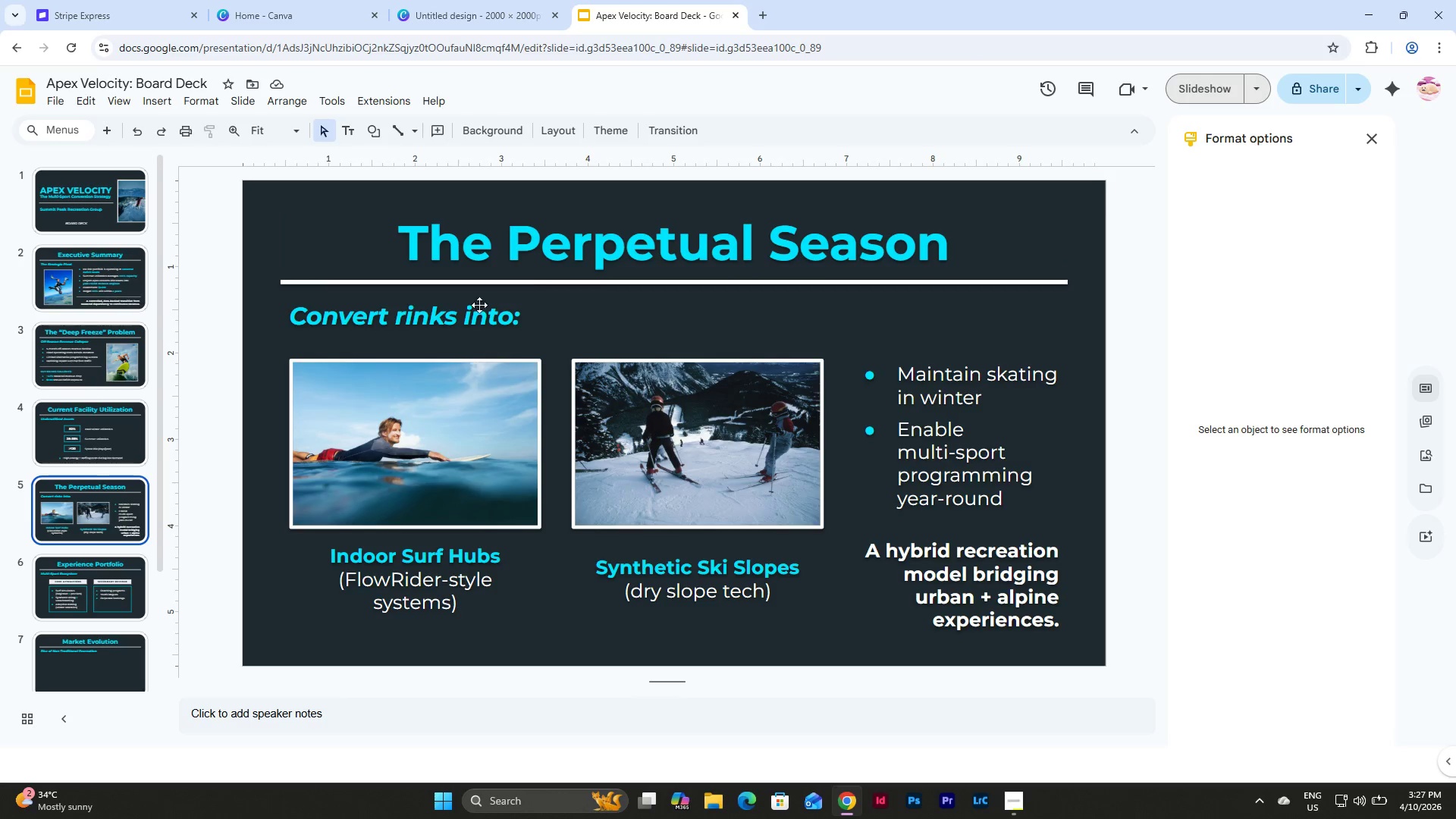 
left_click([405, 320])
 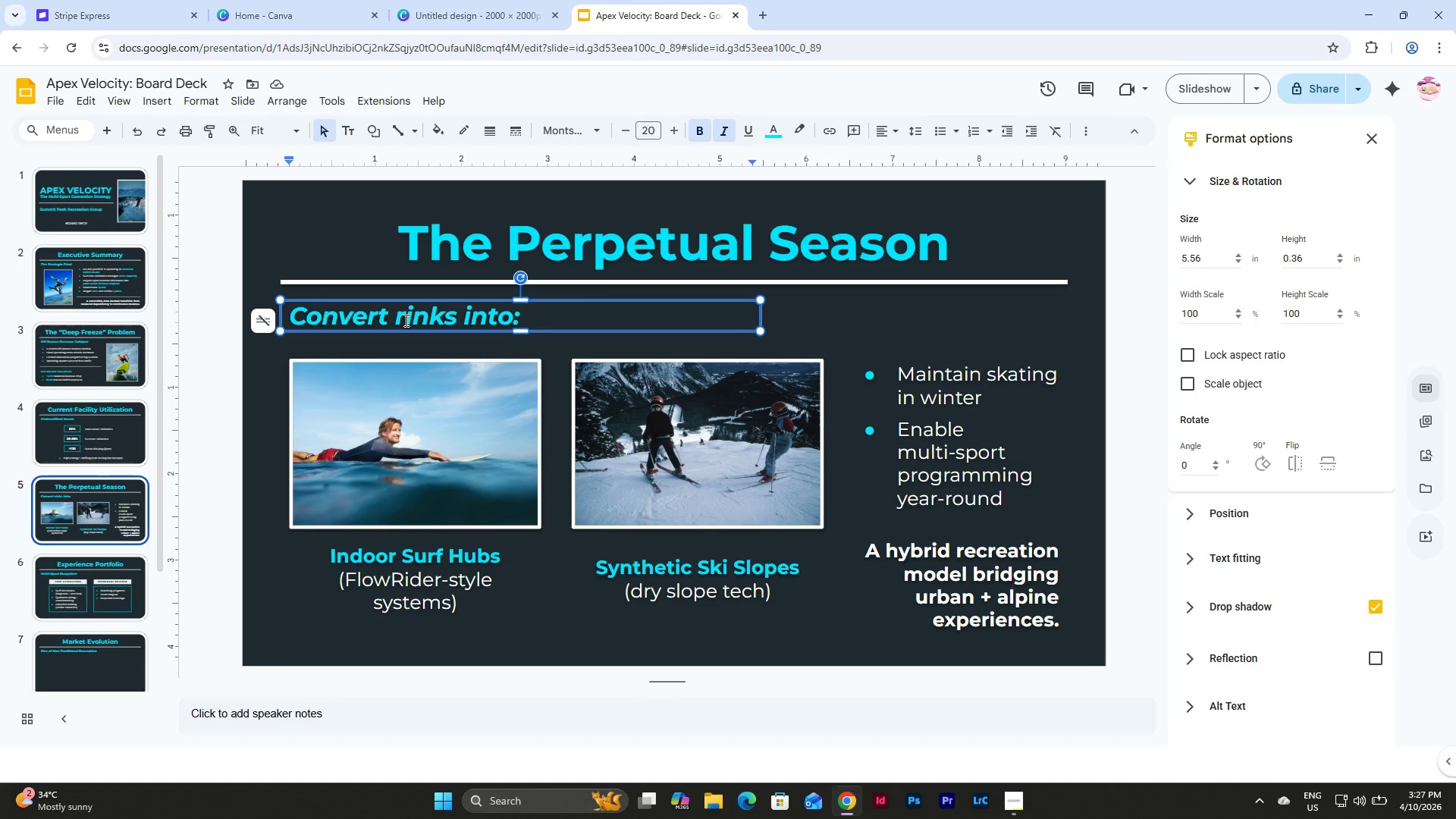 
key(Backspace)
 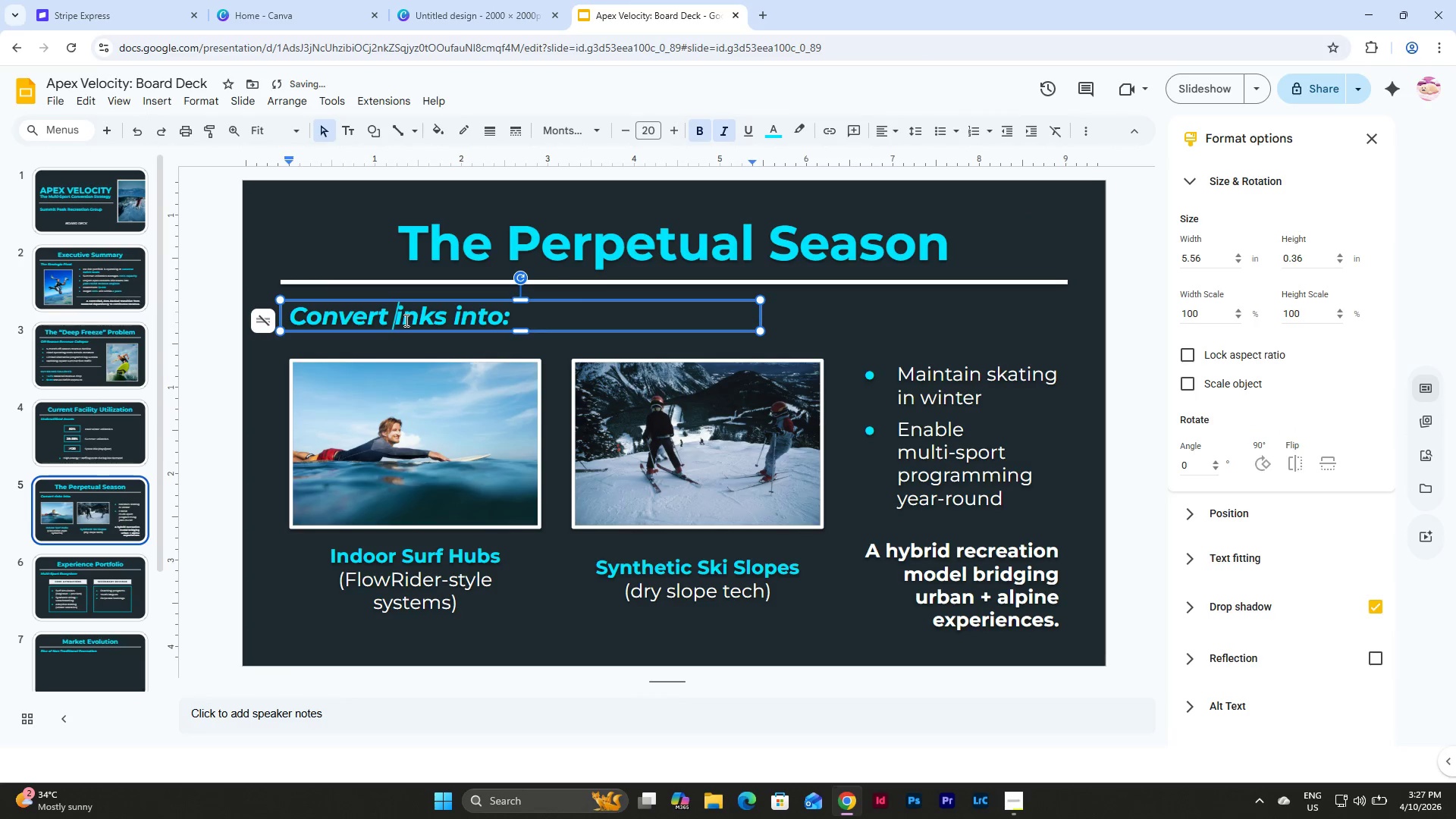 
key(Shift+R)
 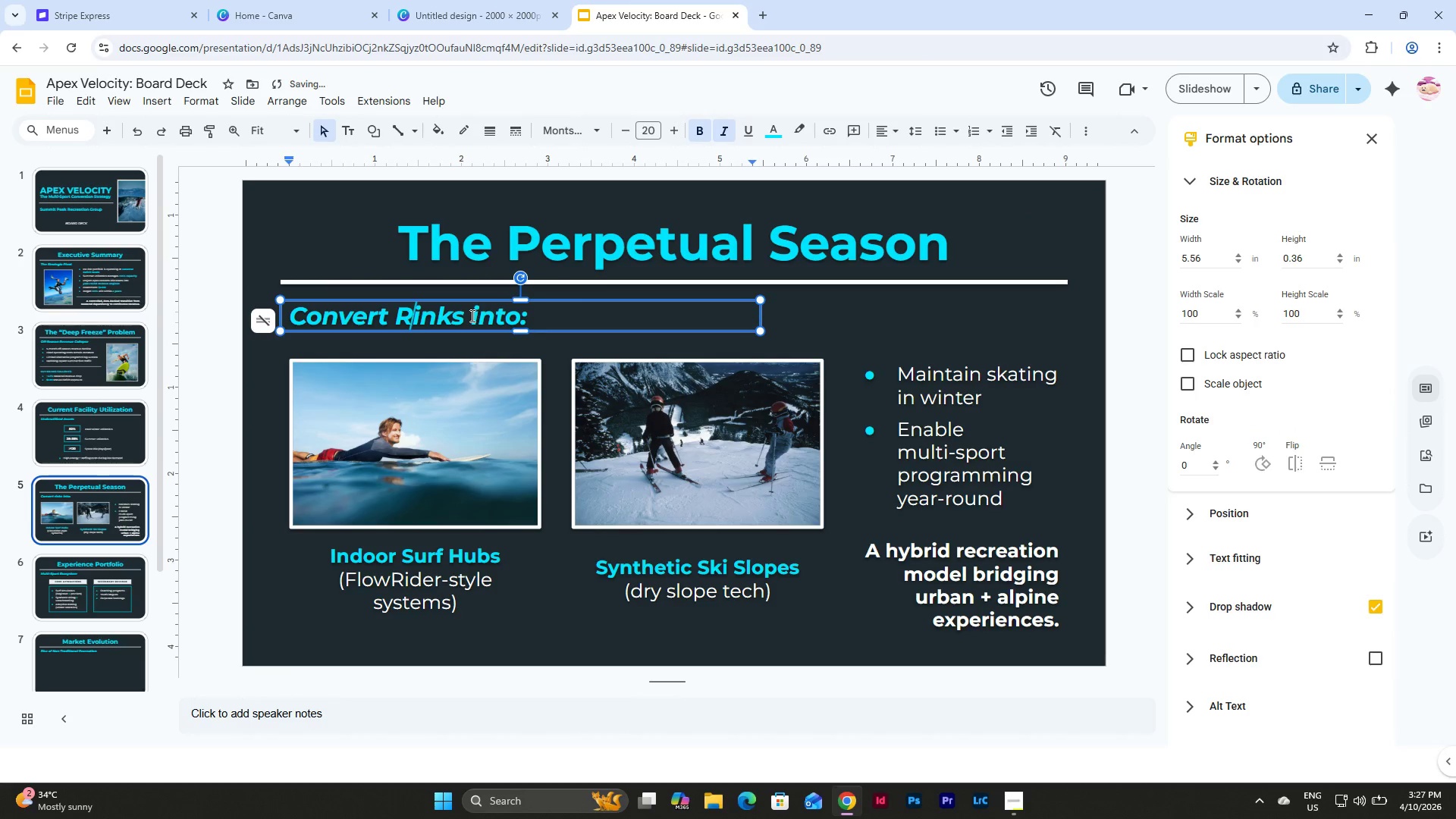 
left_click([479, 314])
 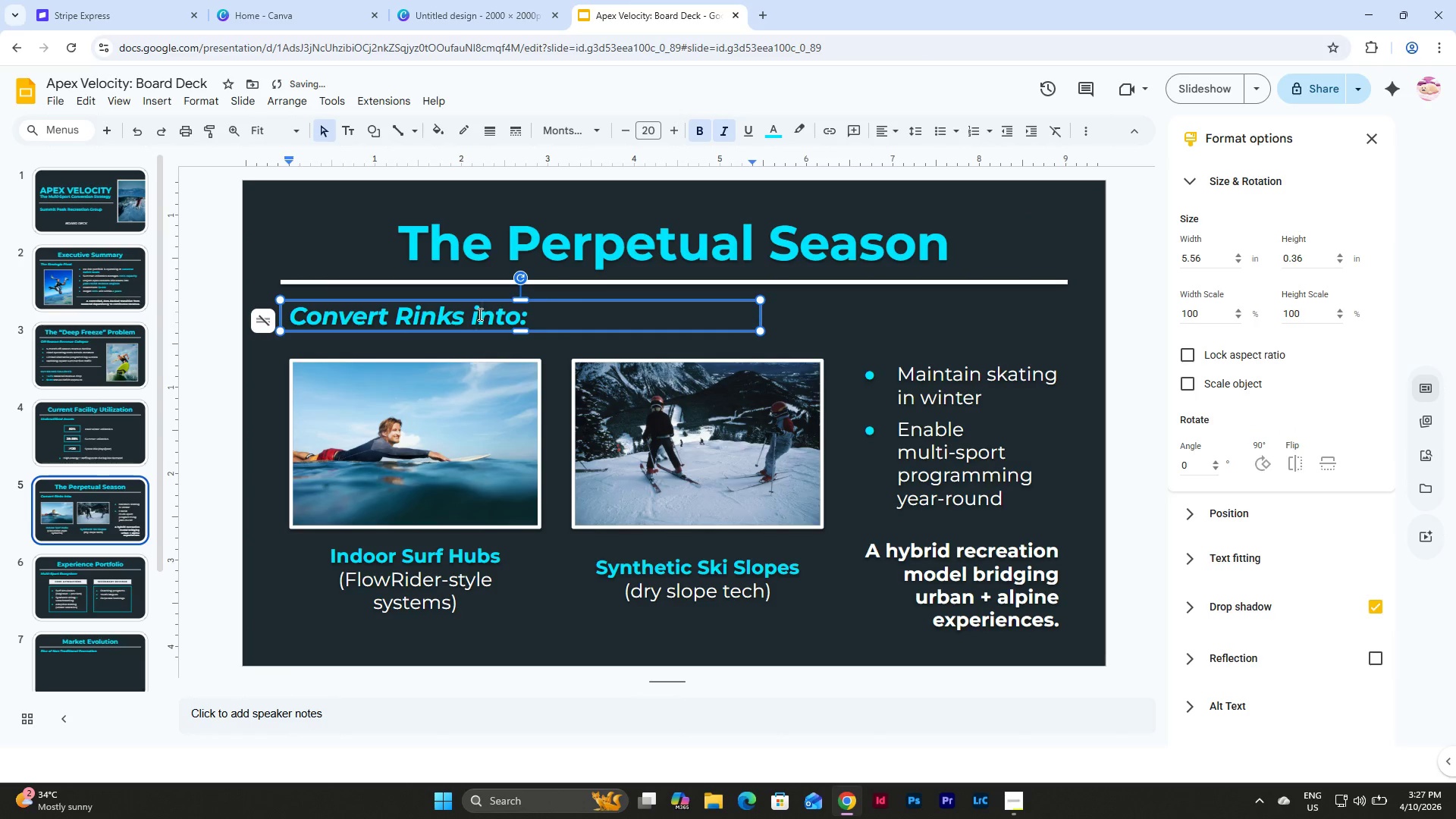 
key(Backspace)
 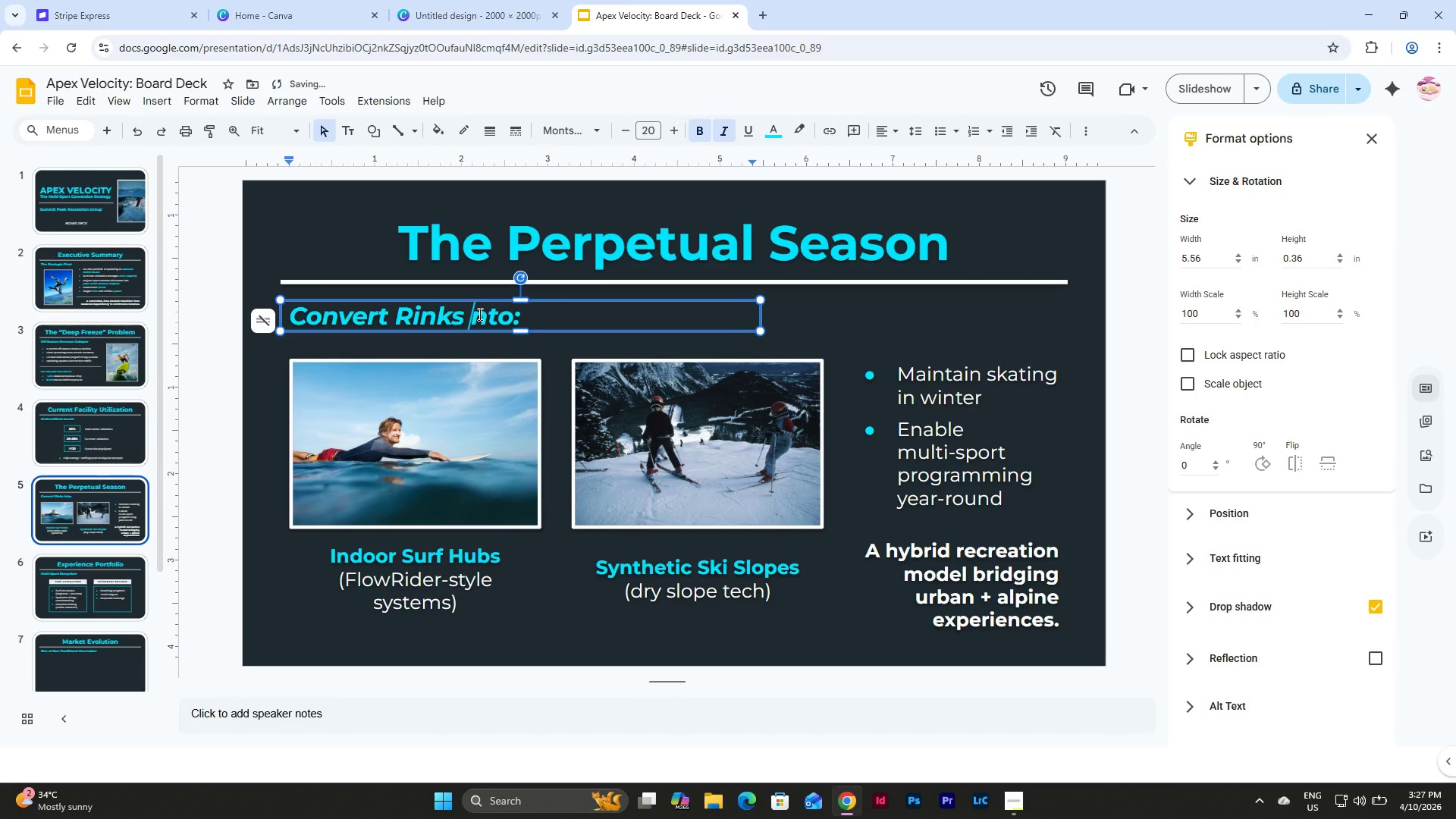 
key(Shift+ShiftLeft)
 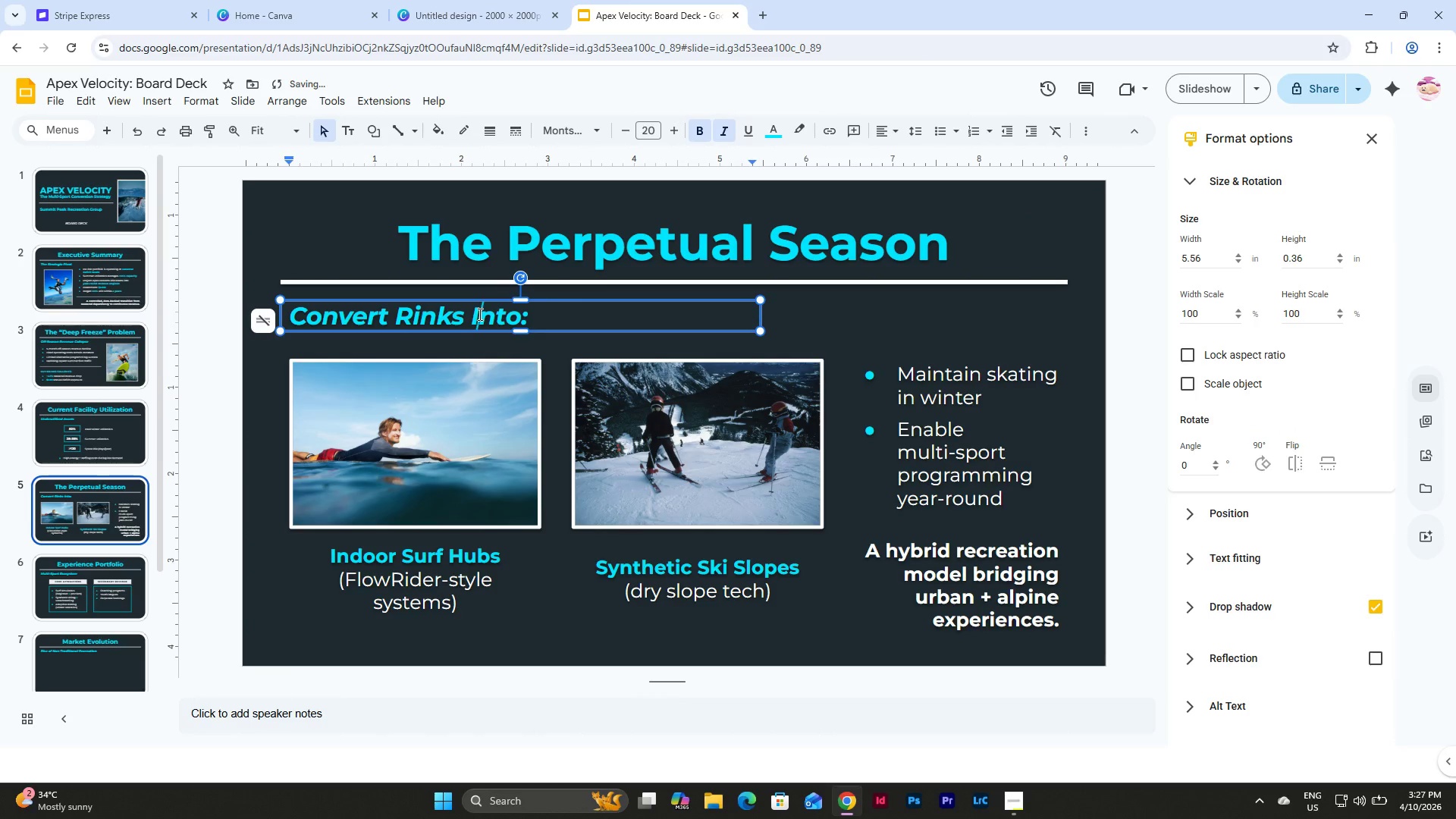 
key(Shift+I)
 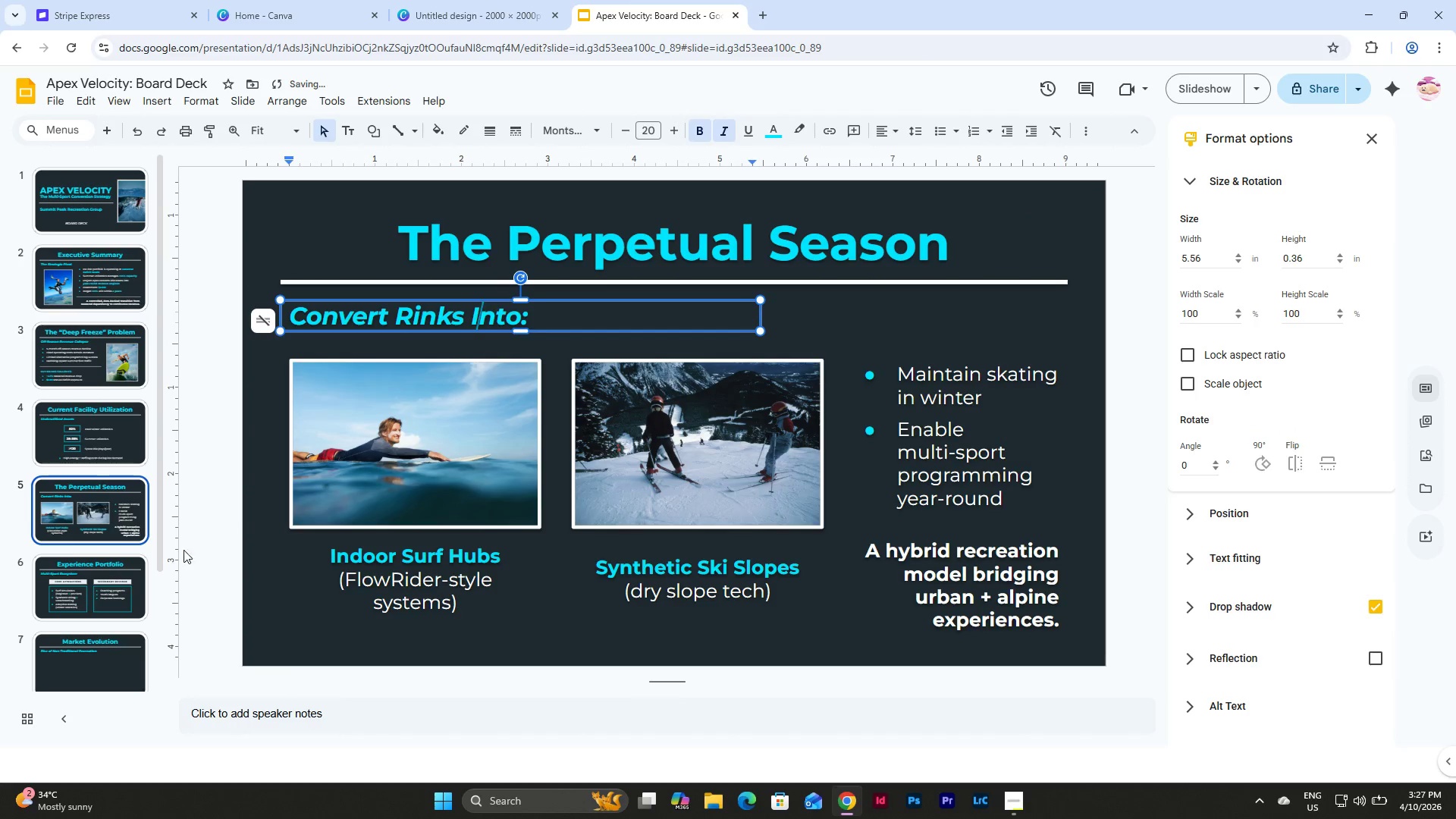 
scroll: coordinate [71, 538], scroll_direction: up, amount: 4.0
 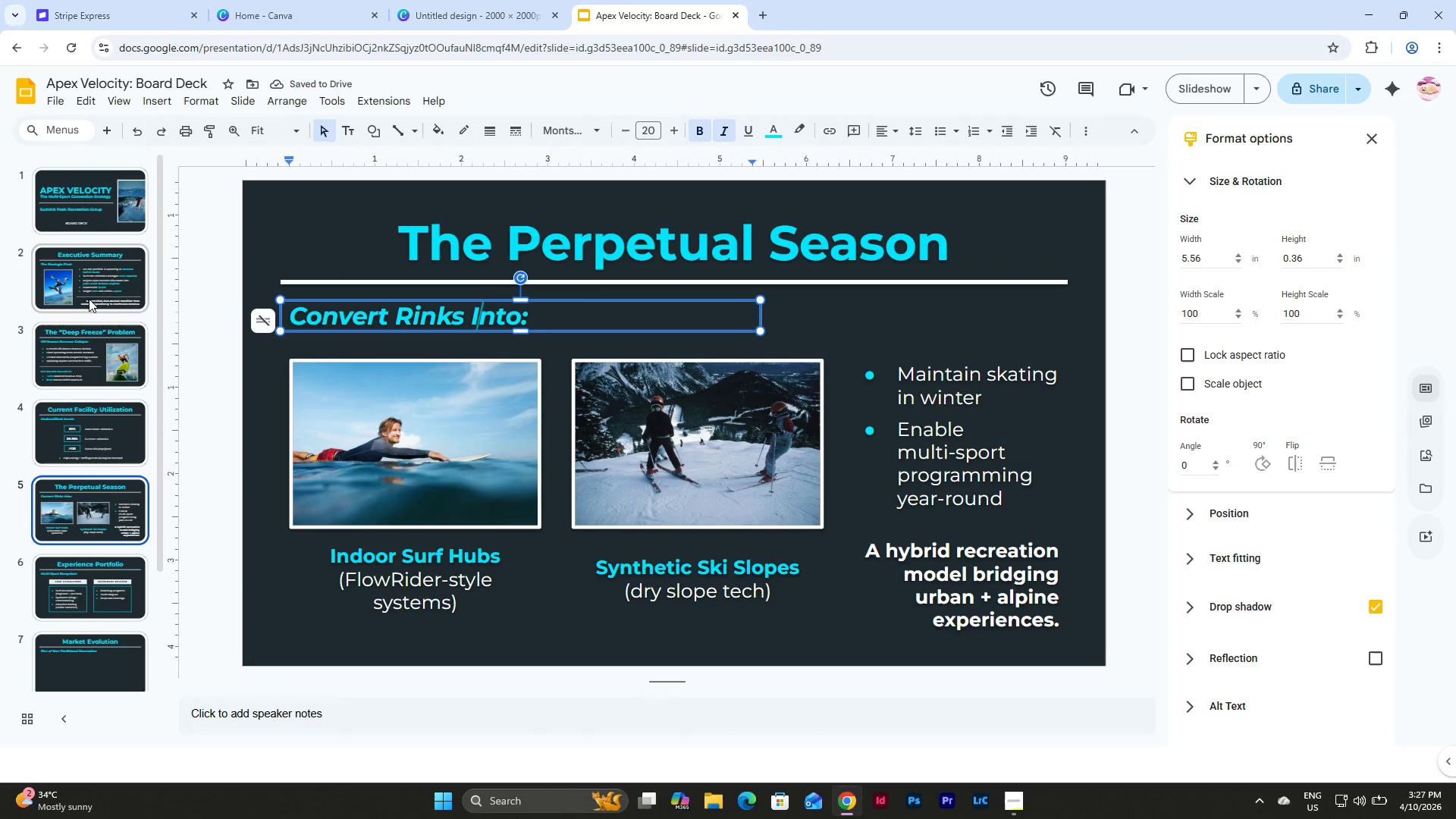 
scroll: coordinate [86, 340], scroll_direction: down, amount: 3.0
 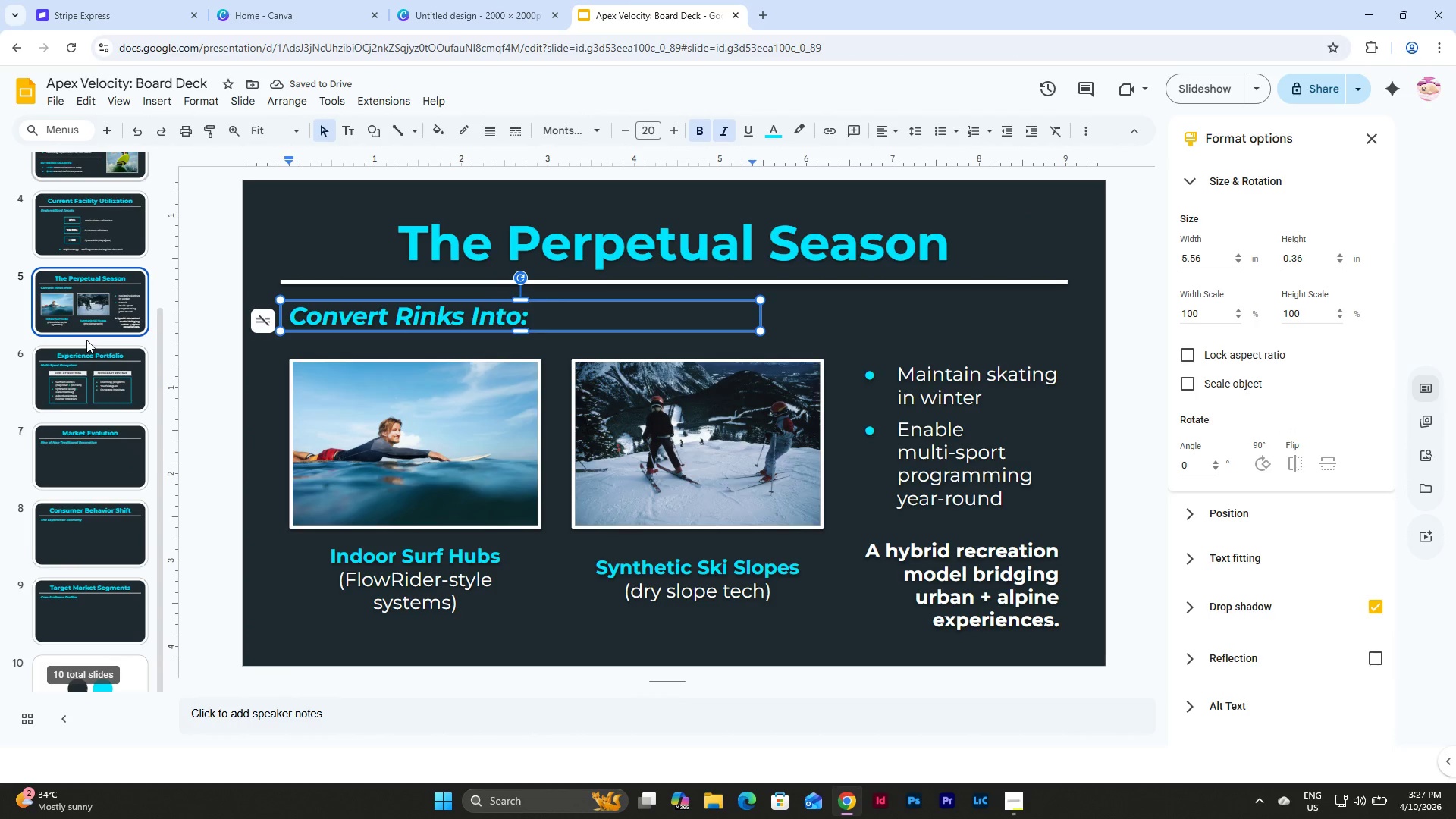 
scroll: coordinate [86, 340], scroll_direction: up, amount: 6.0
 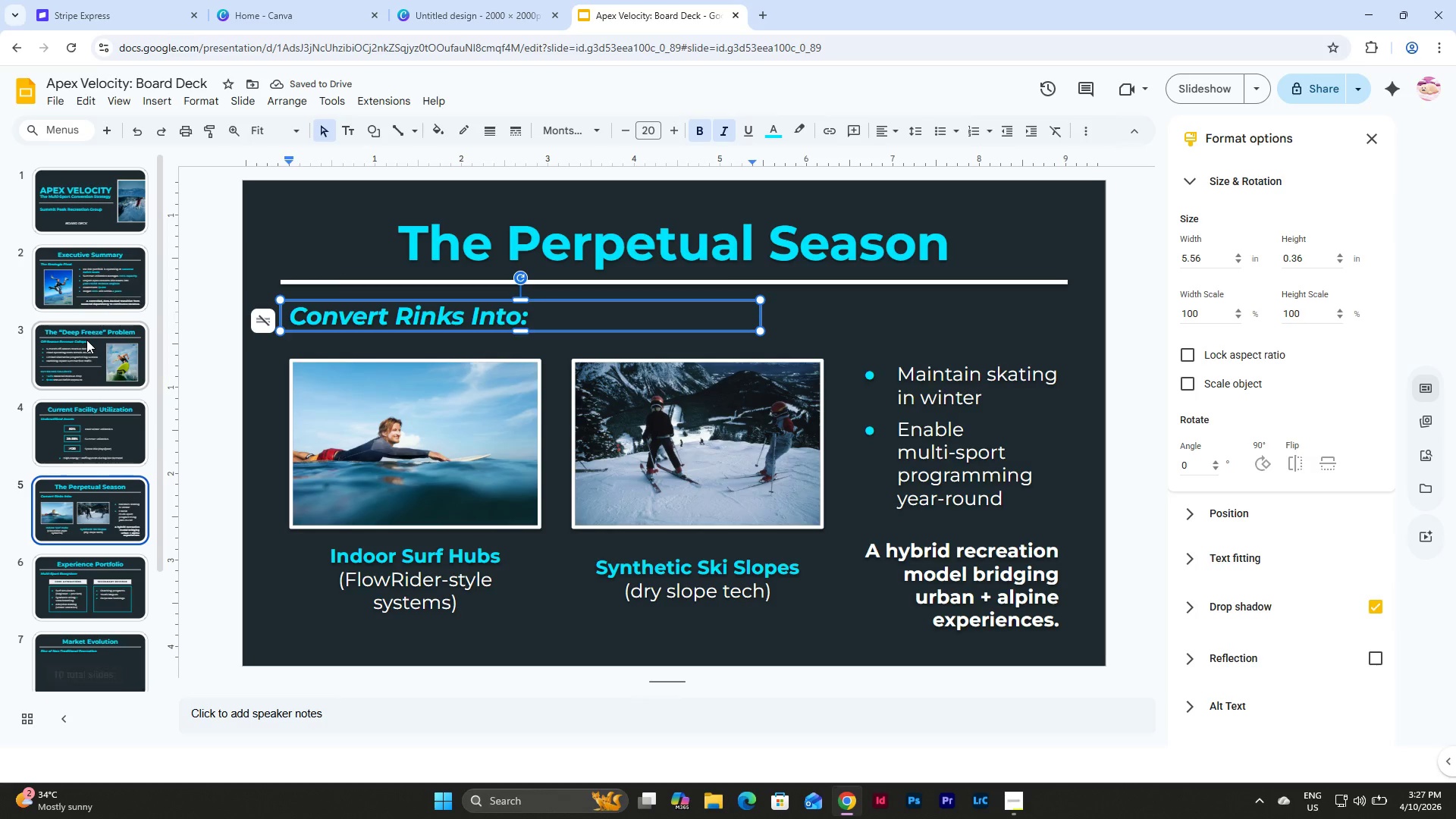 
scroll: coordinate [86, 340], scroll_direction: down, amount: 1.0
 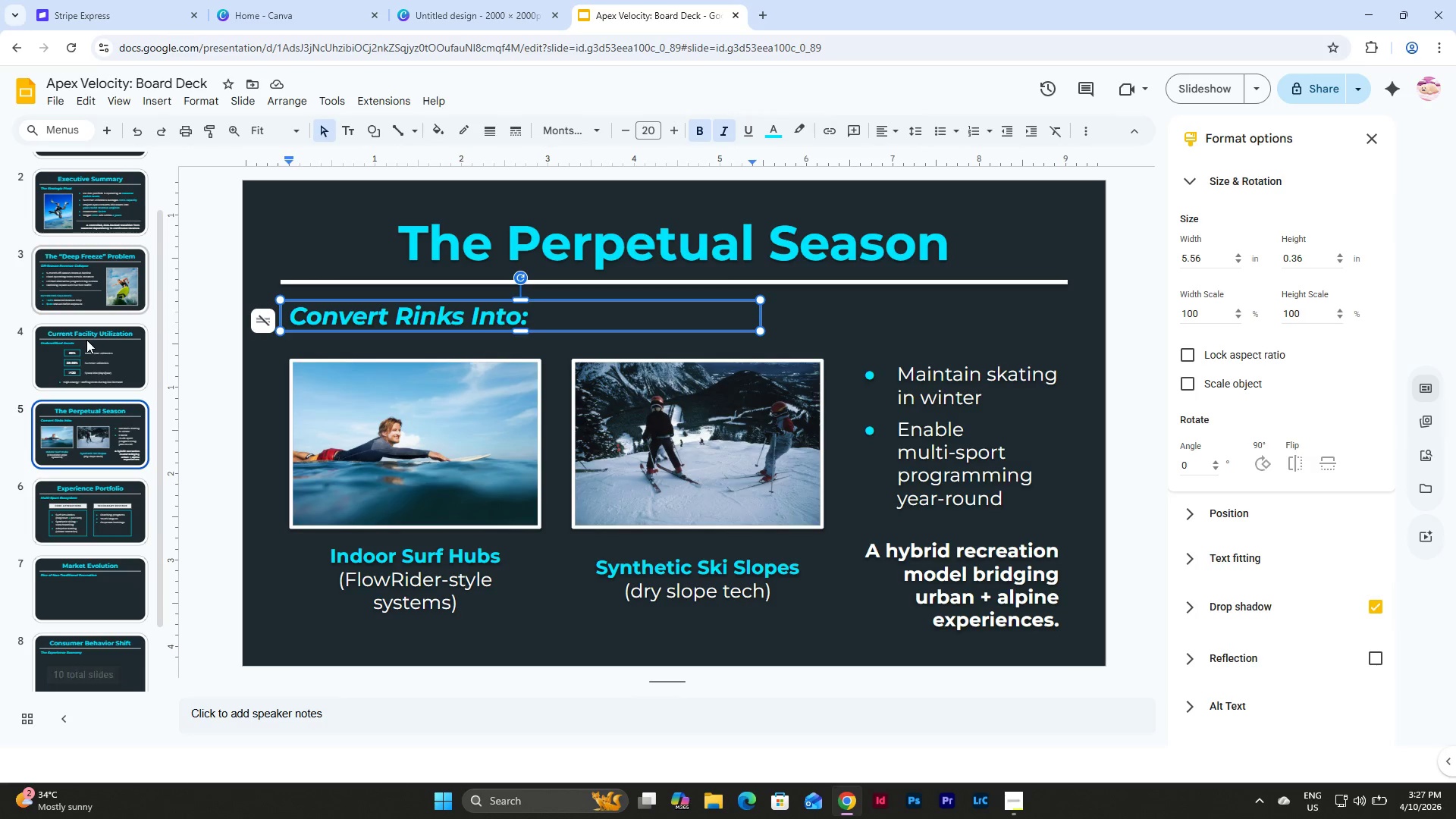 
scroll: coordinate [86, 340], scroll_direction: up, amount: 5.0
 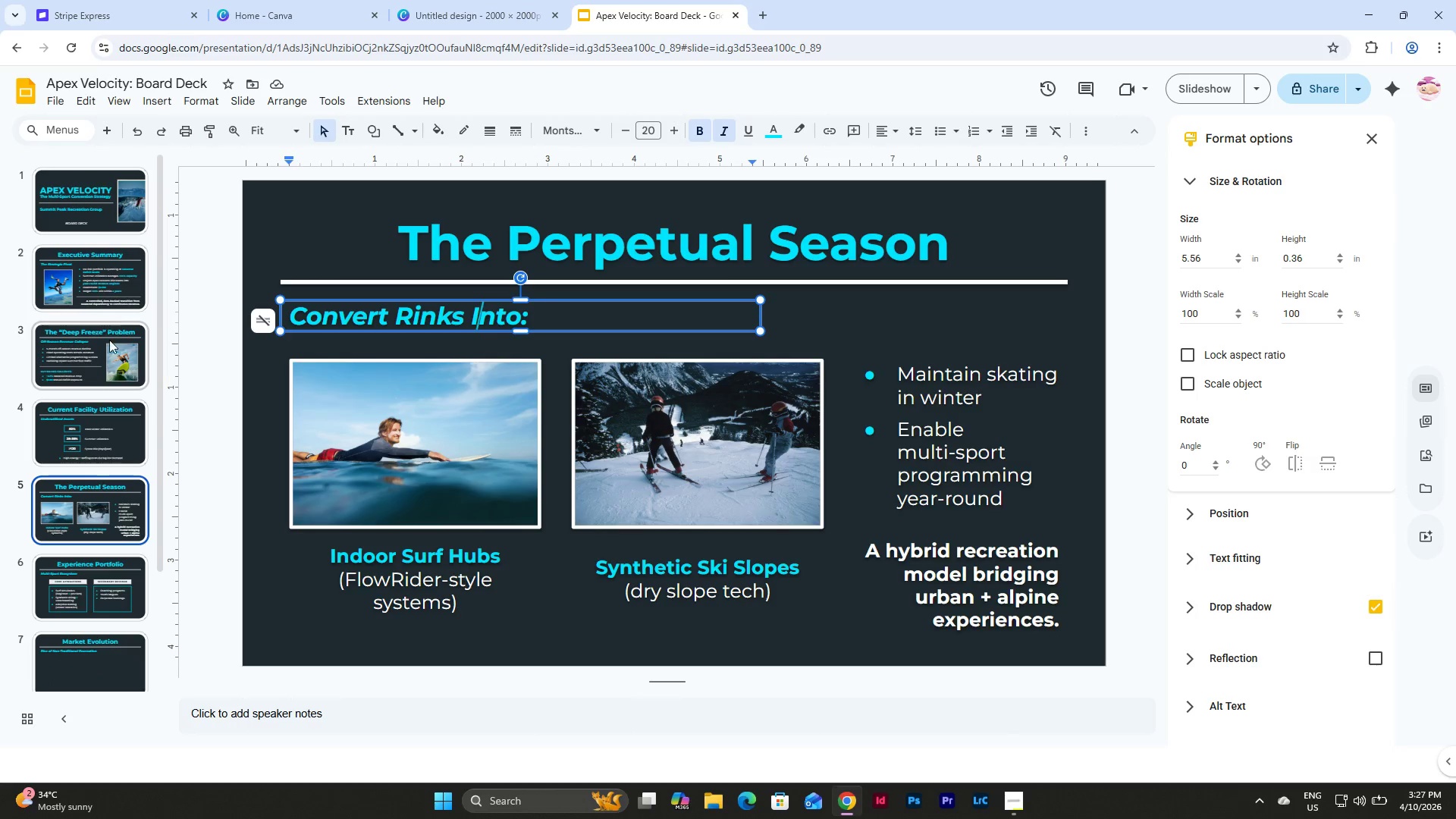 
scroll: coordinate [108, 425], scroll_direction: down, amount: 1.0
 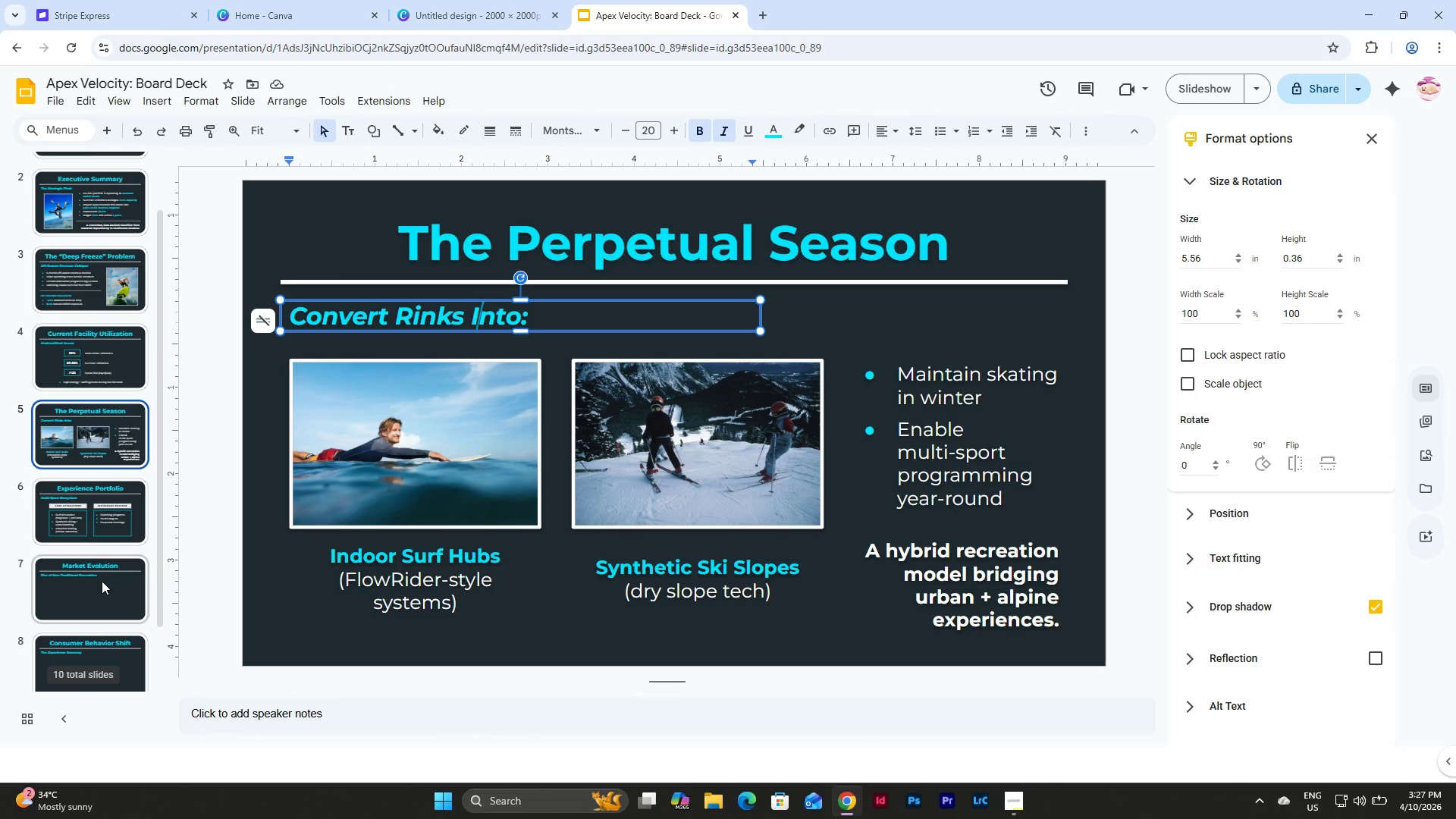 
left_click([102, 581])
 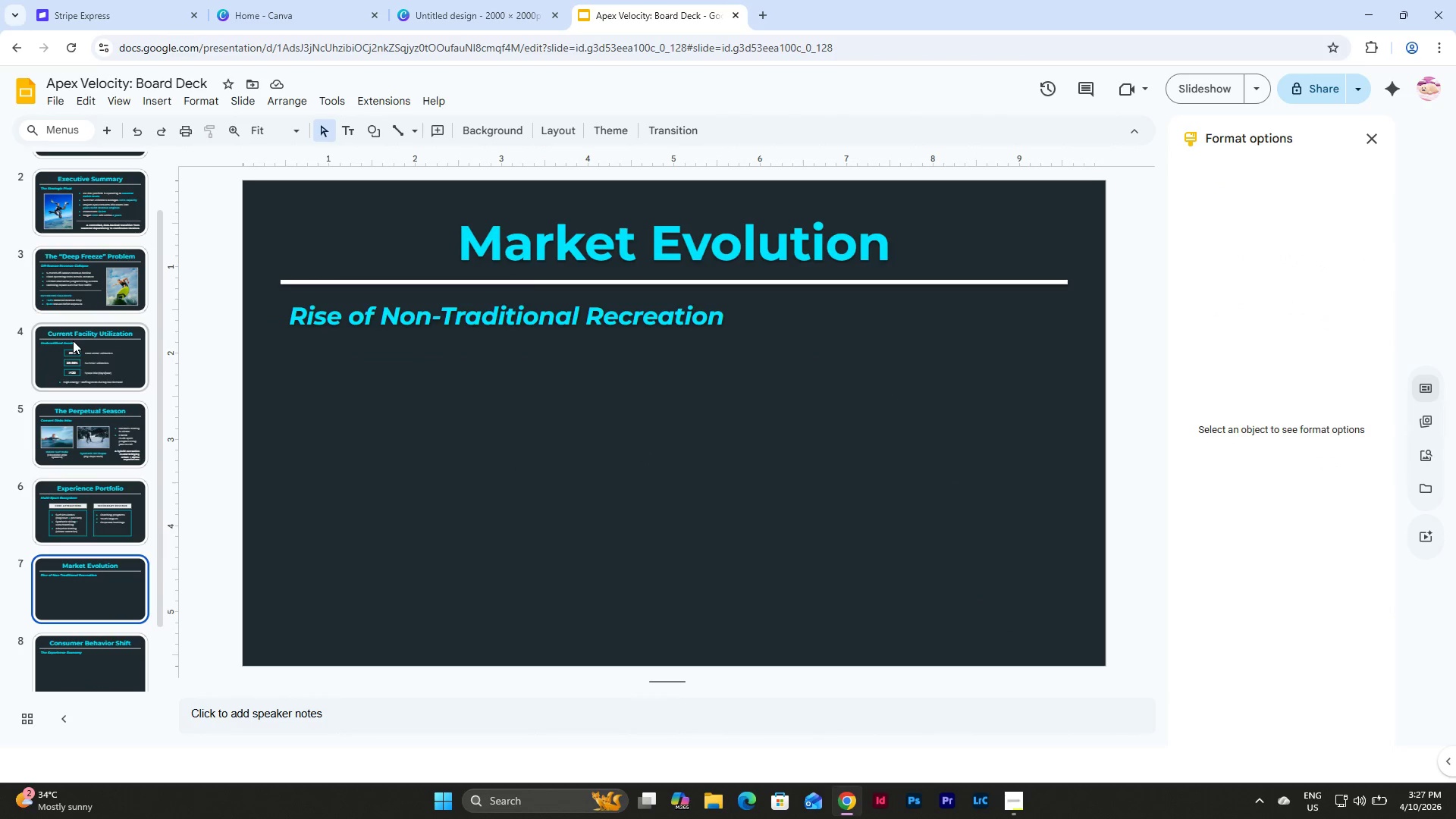 
scroll: coordinate [73, 340], scroll_direction: up, amount: 3.0
 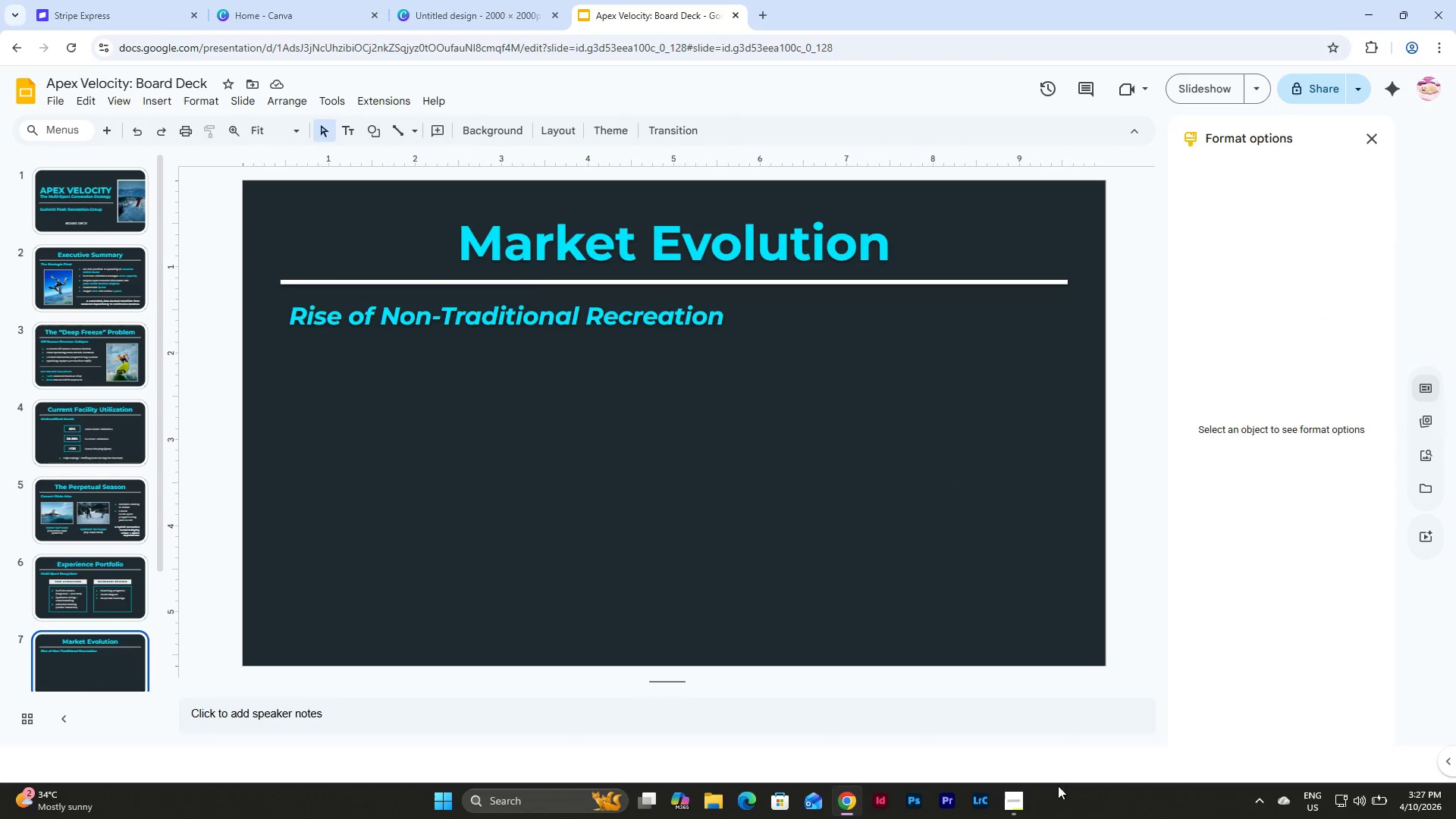 
left_click([1017, 796])